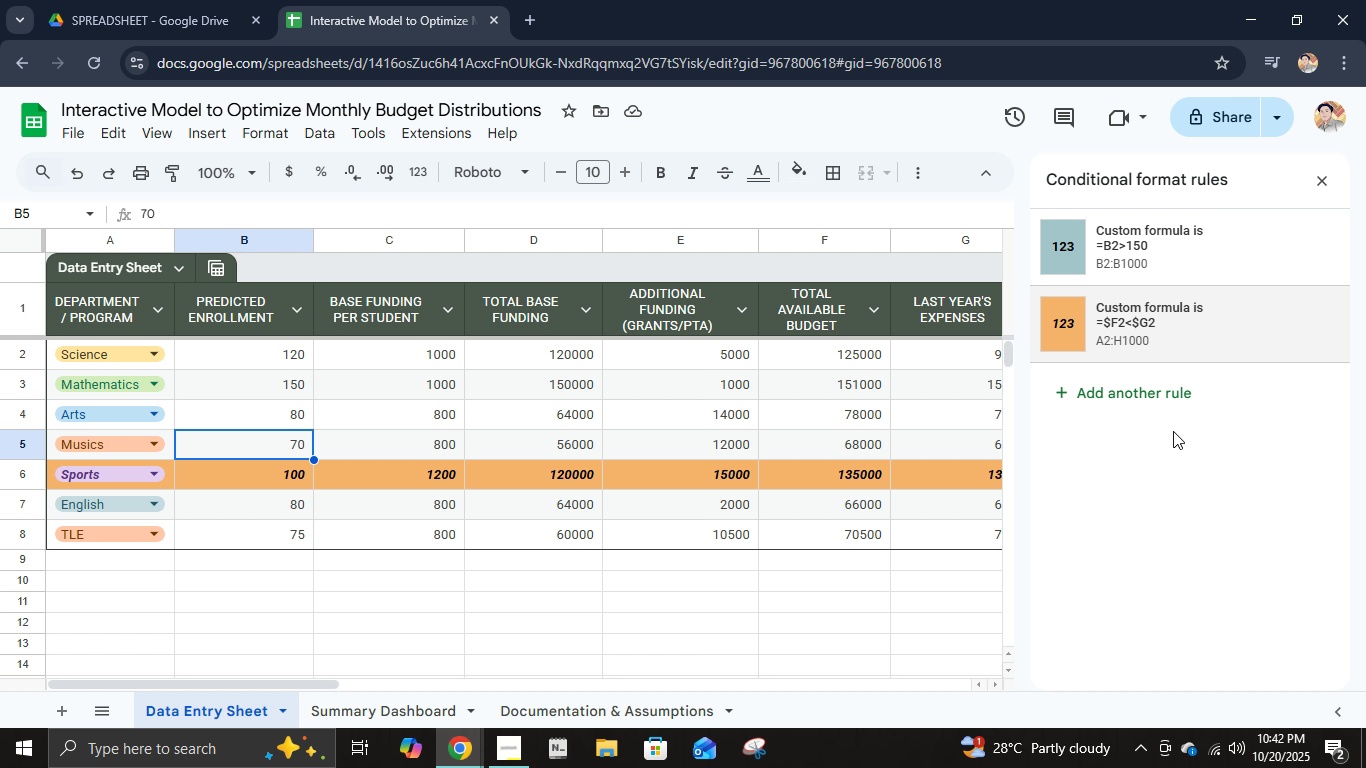 
left_click([1323, 178])
 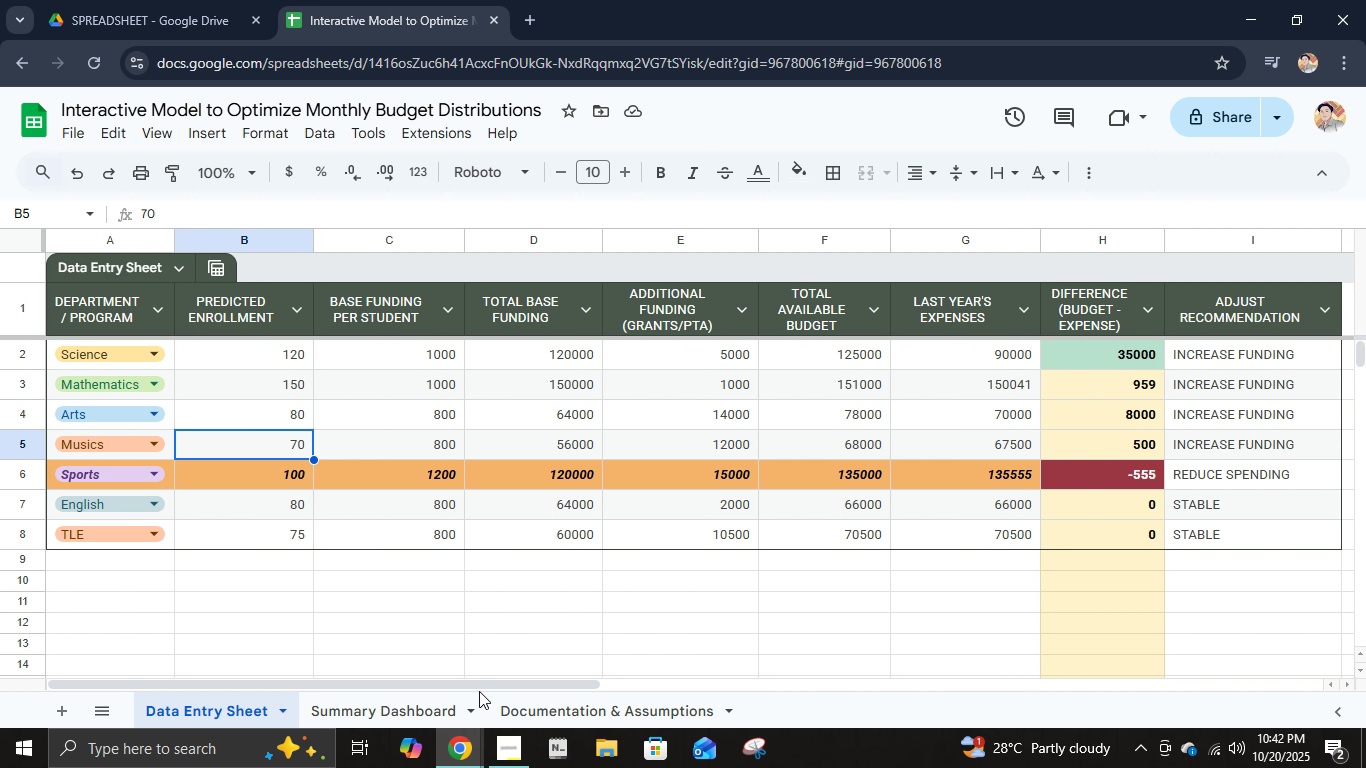 
left_click_drag(start_coordinate=[477, 688], to_coordinate=[696, 744])
 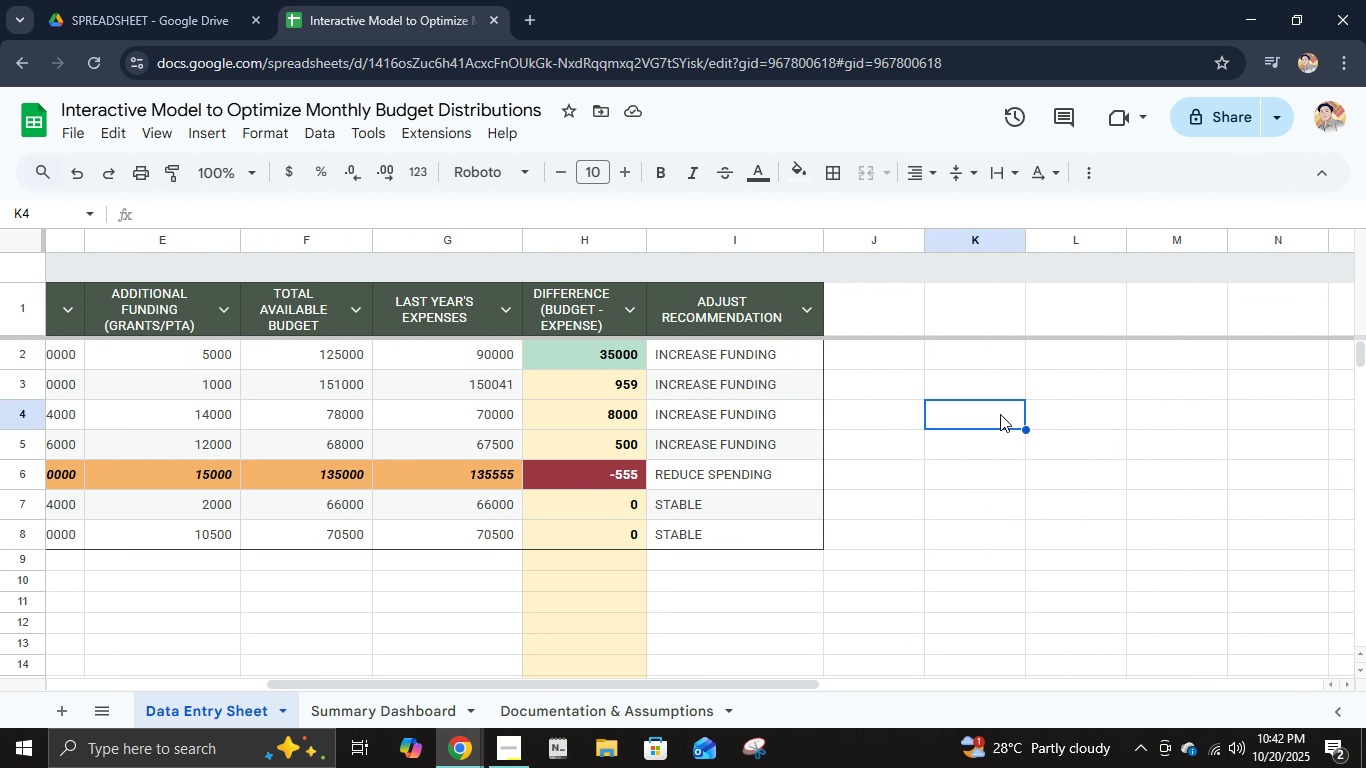 
left_click([1000, 414])
 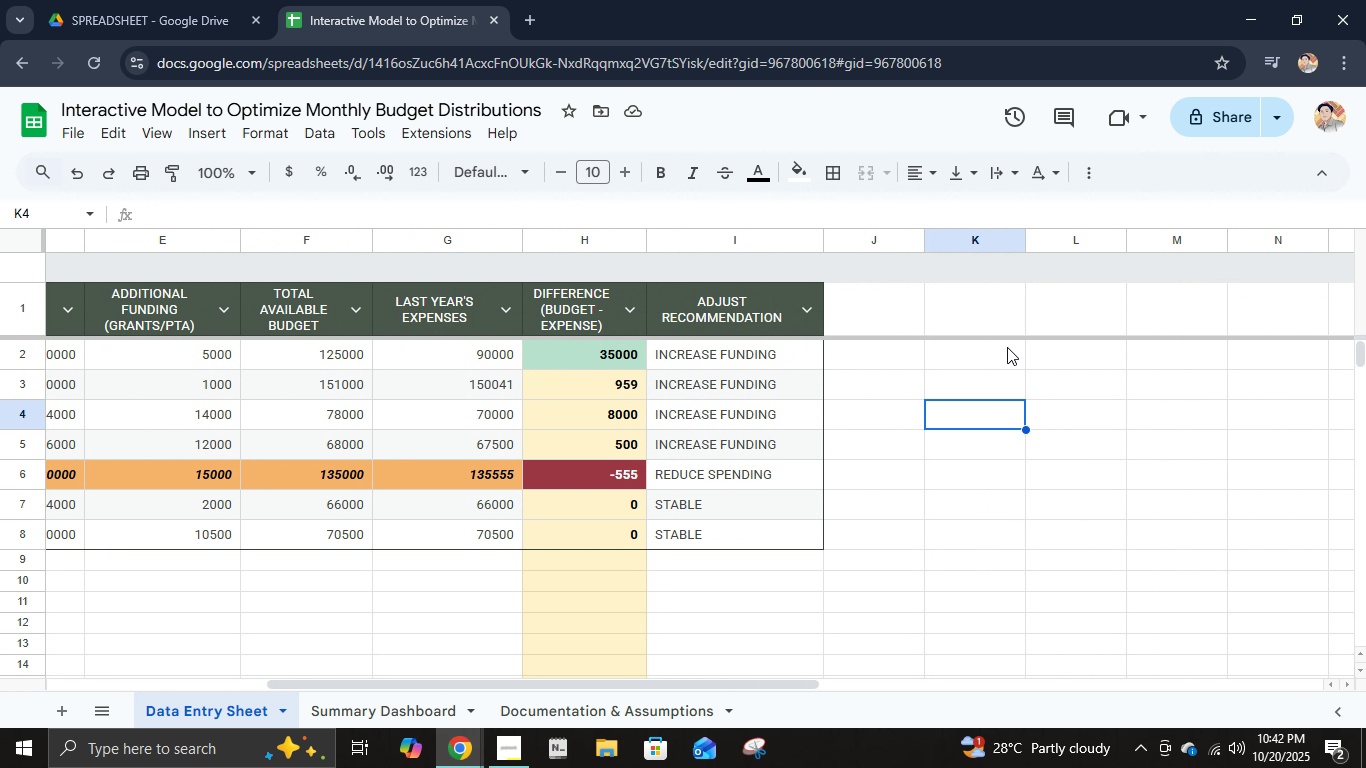 
left_click([1006, 347])
 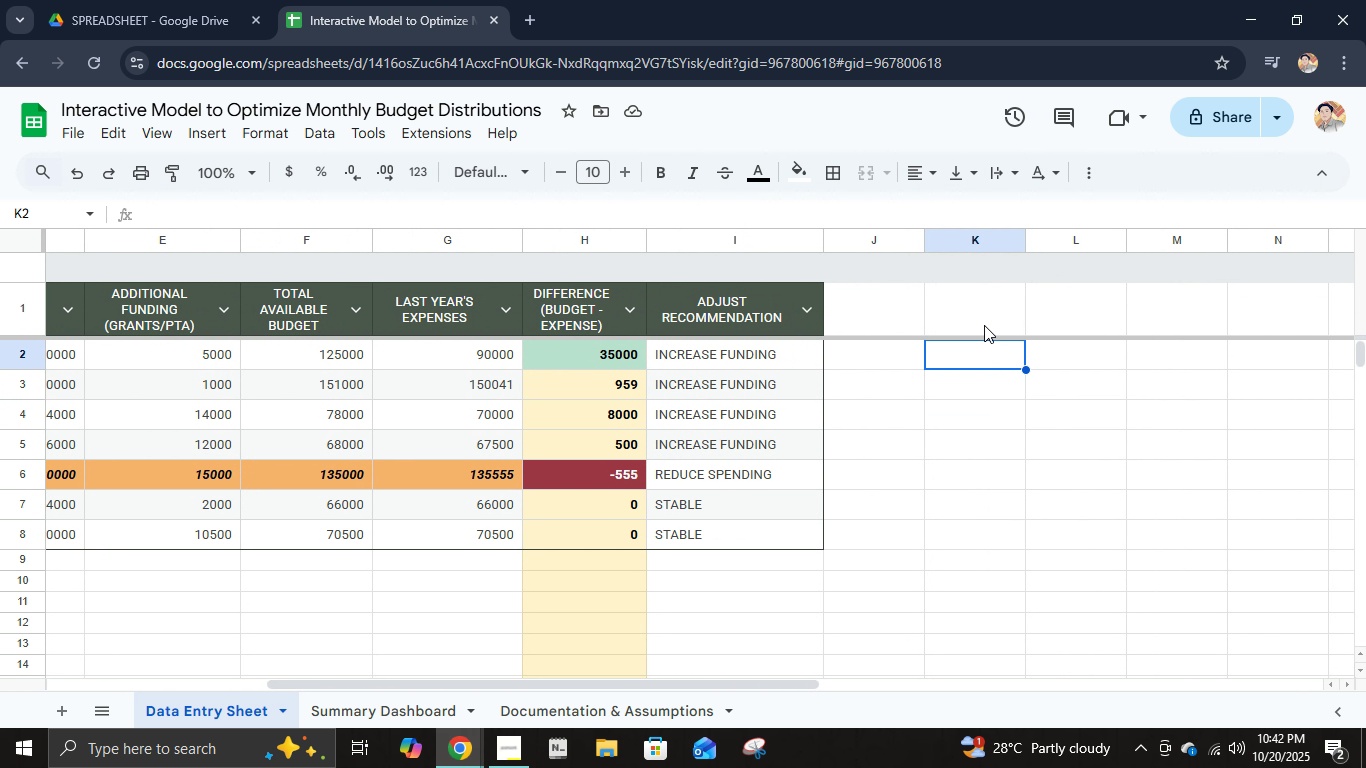 
left_click([984, 325])
 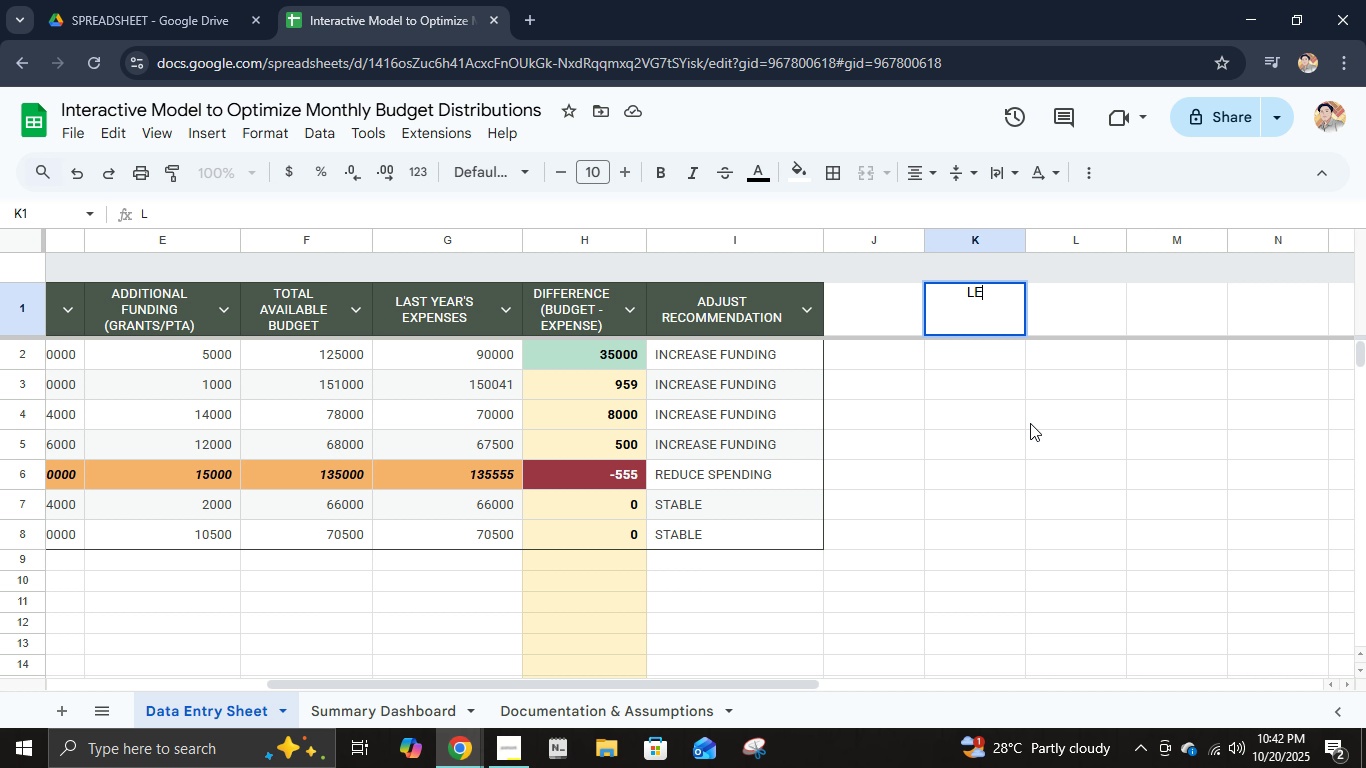 
type(legend)
 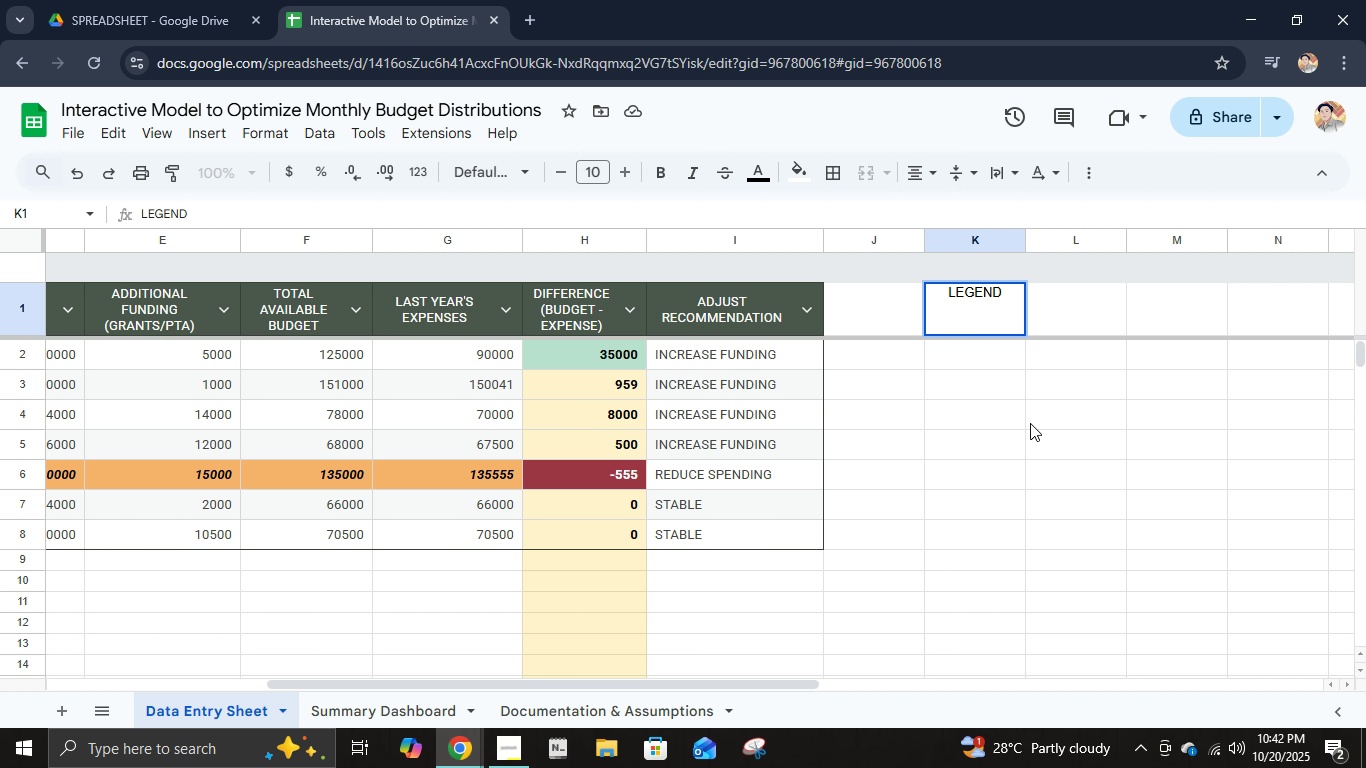 
key(Enter)
 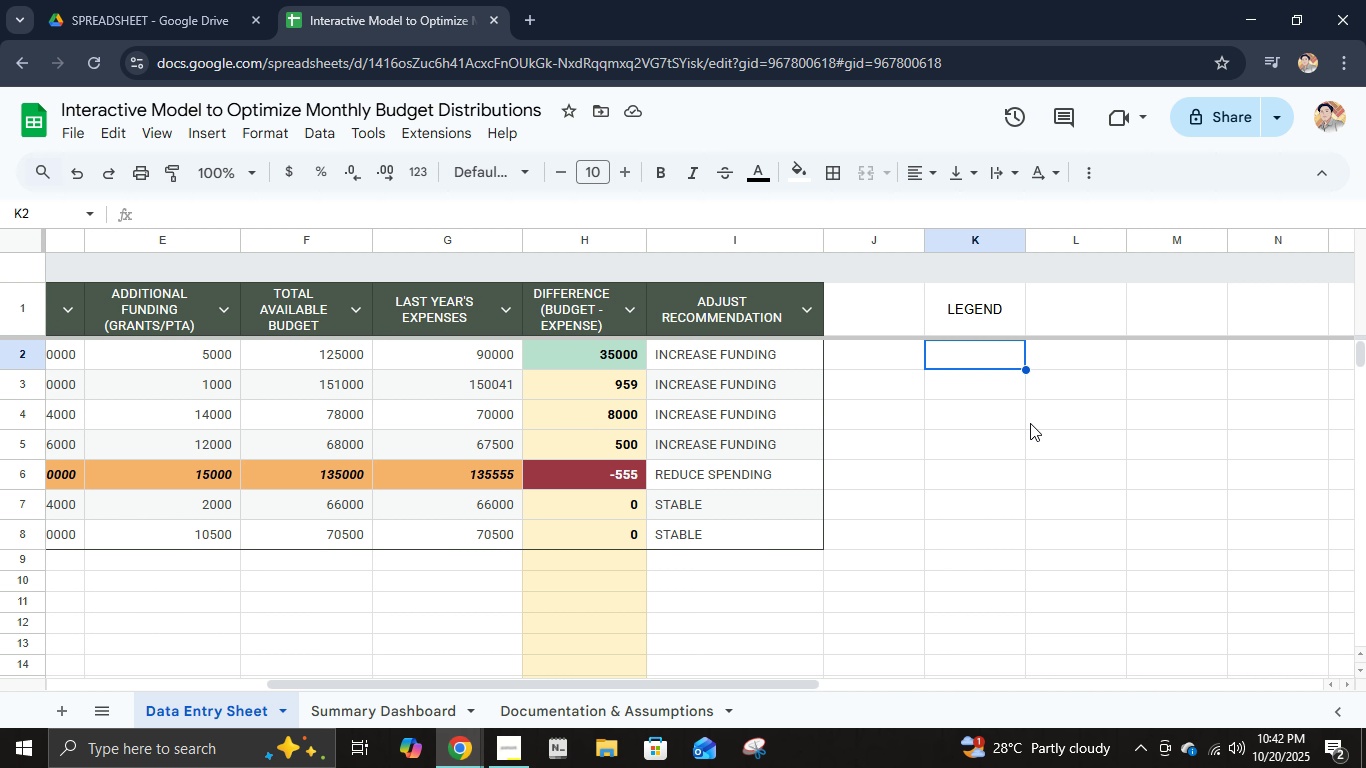 
wait(6.12)
 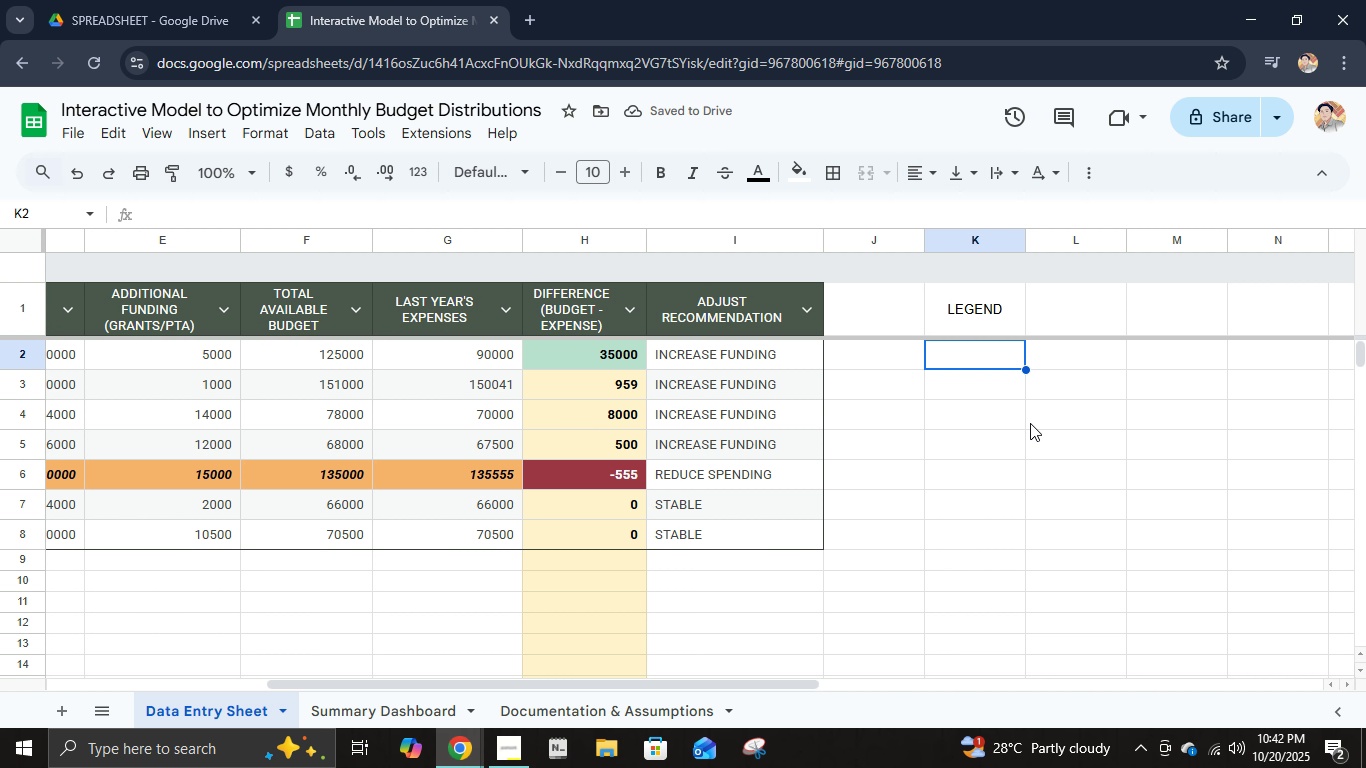 
key(ArrowDown)
 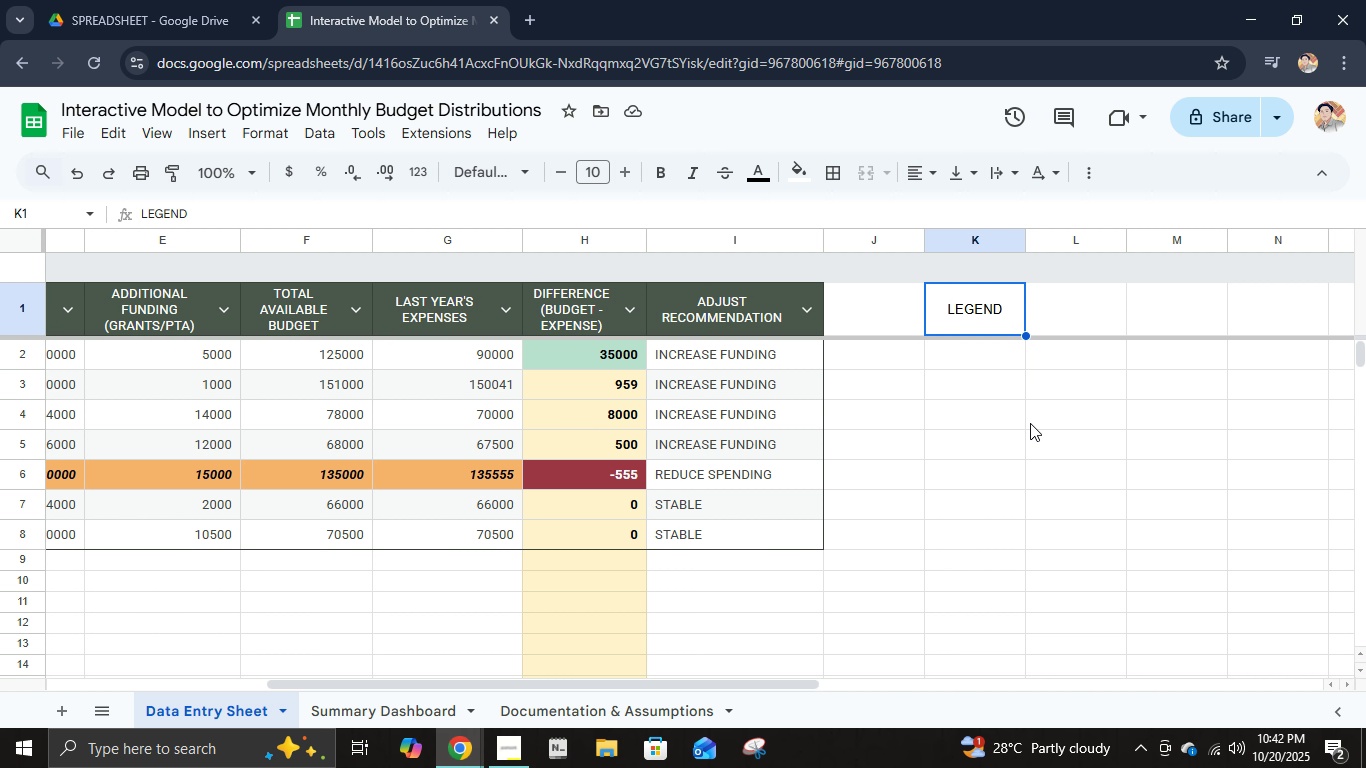 
key(ArrowUp)
 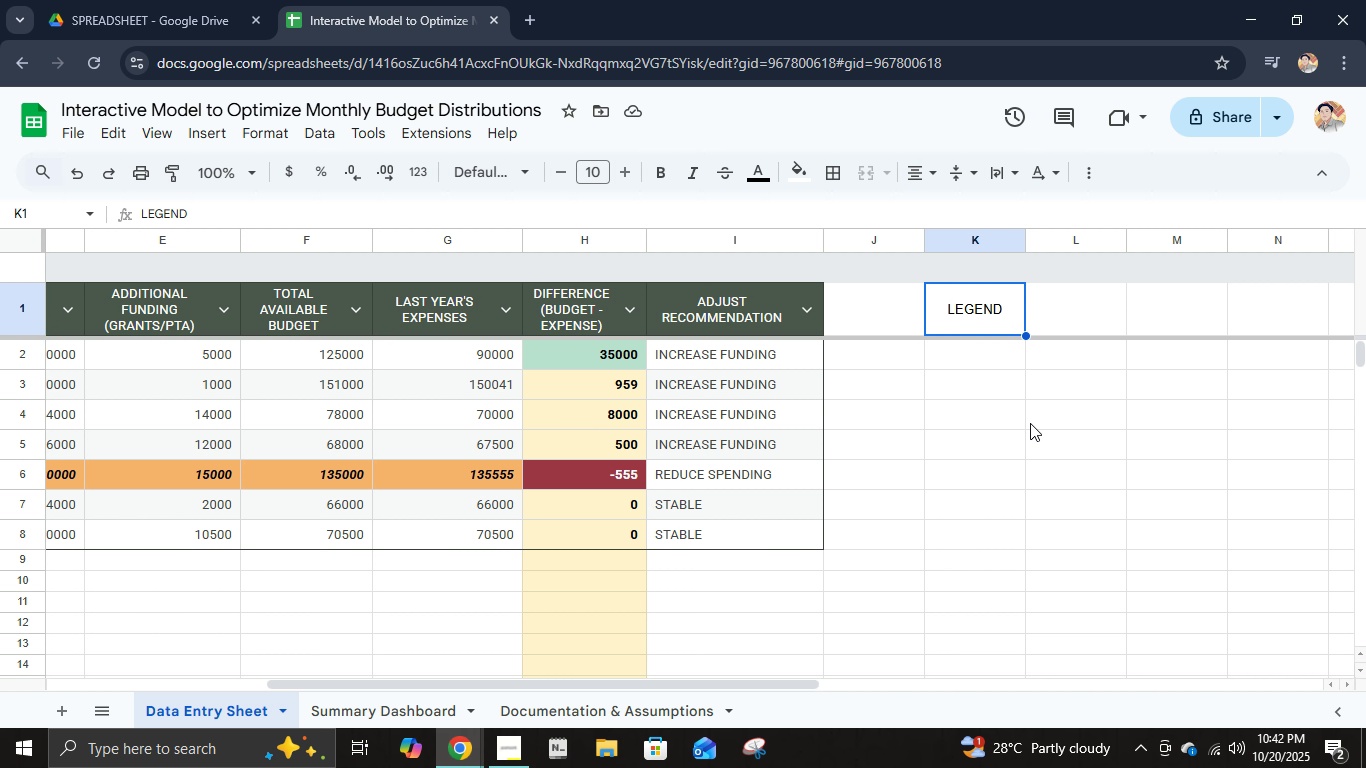 
key(ArrowUp)
 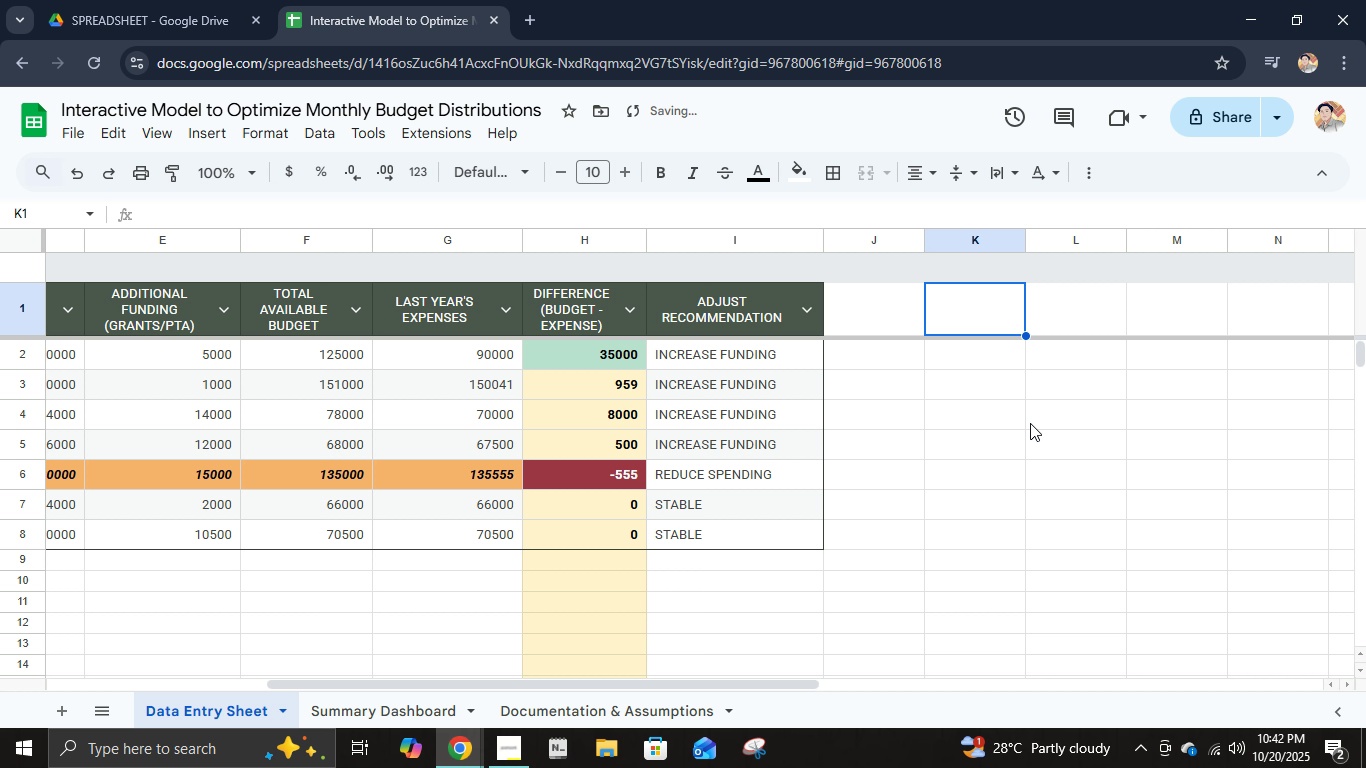 
key(Delete)
 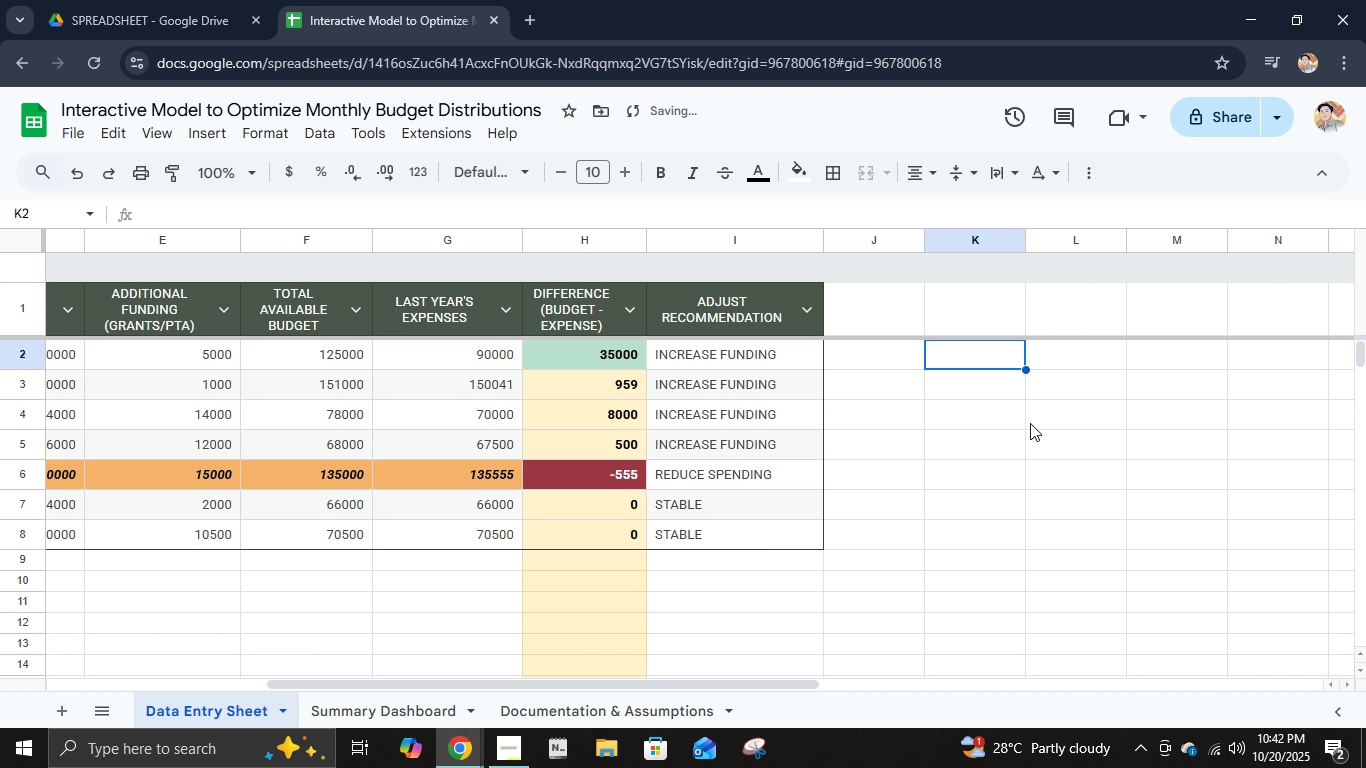 
key(ArrowDown)
 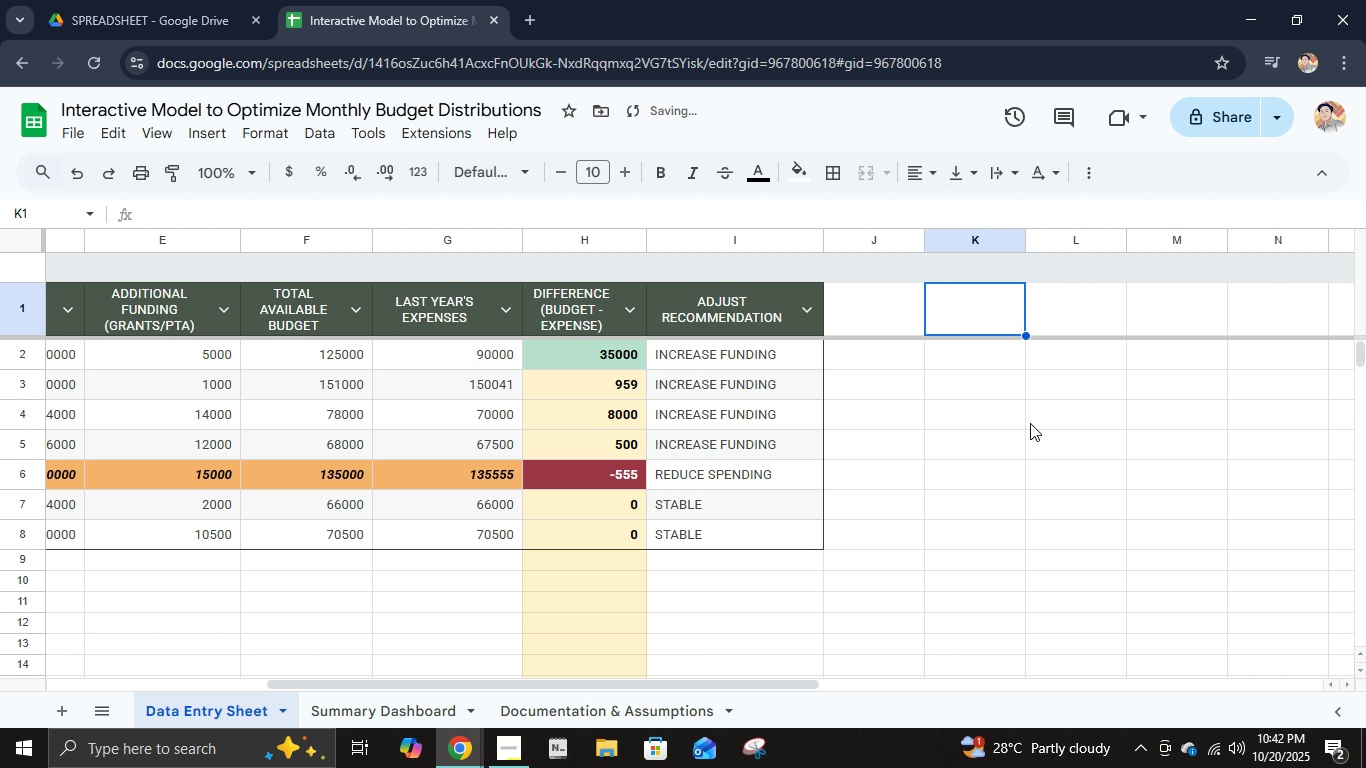 
key(ArrowUp)
 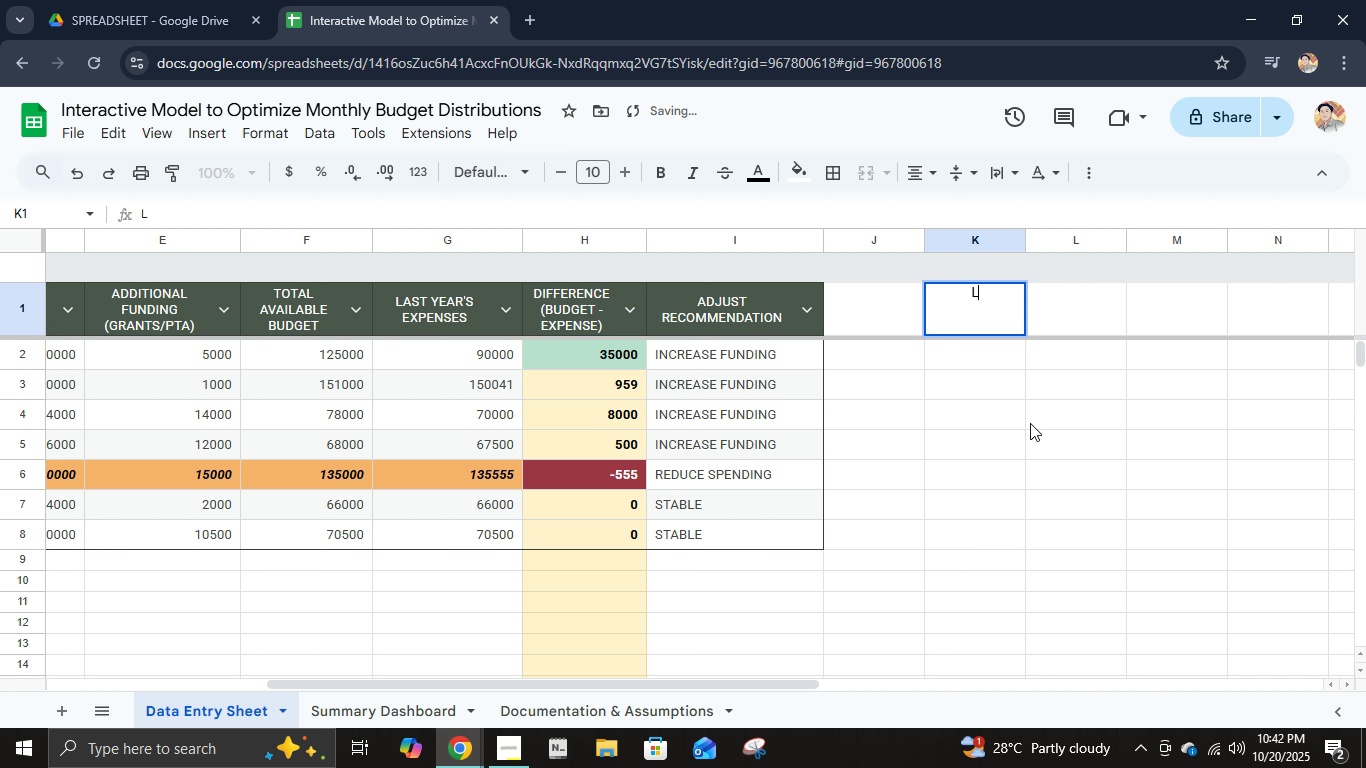 
type(legend)
 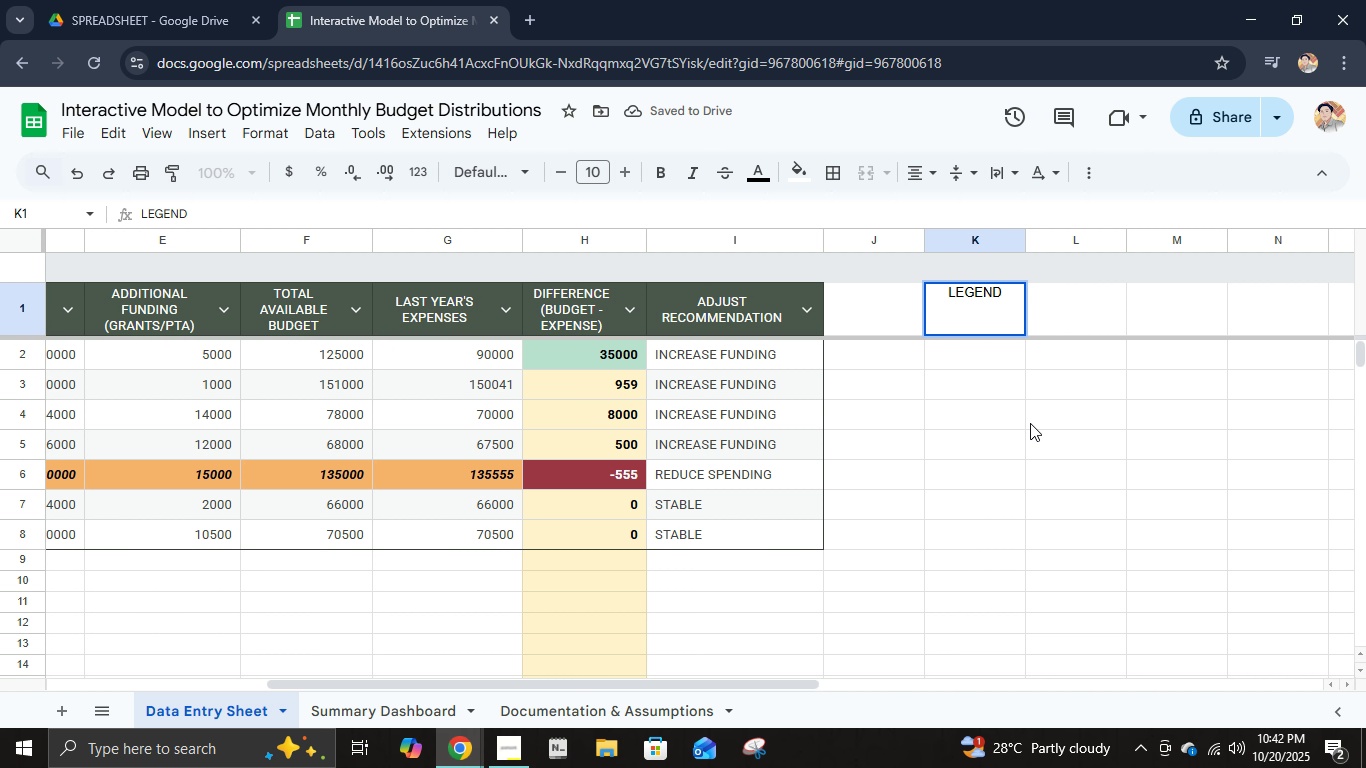 
key(ArrowDown)
 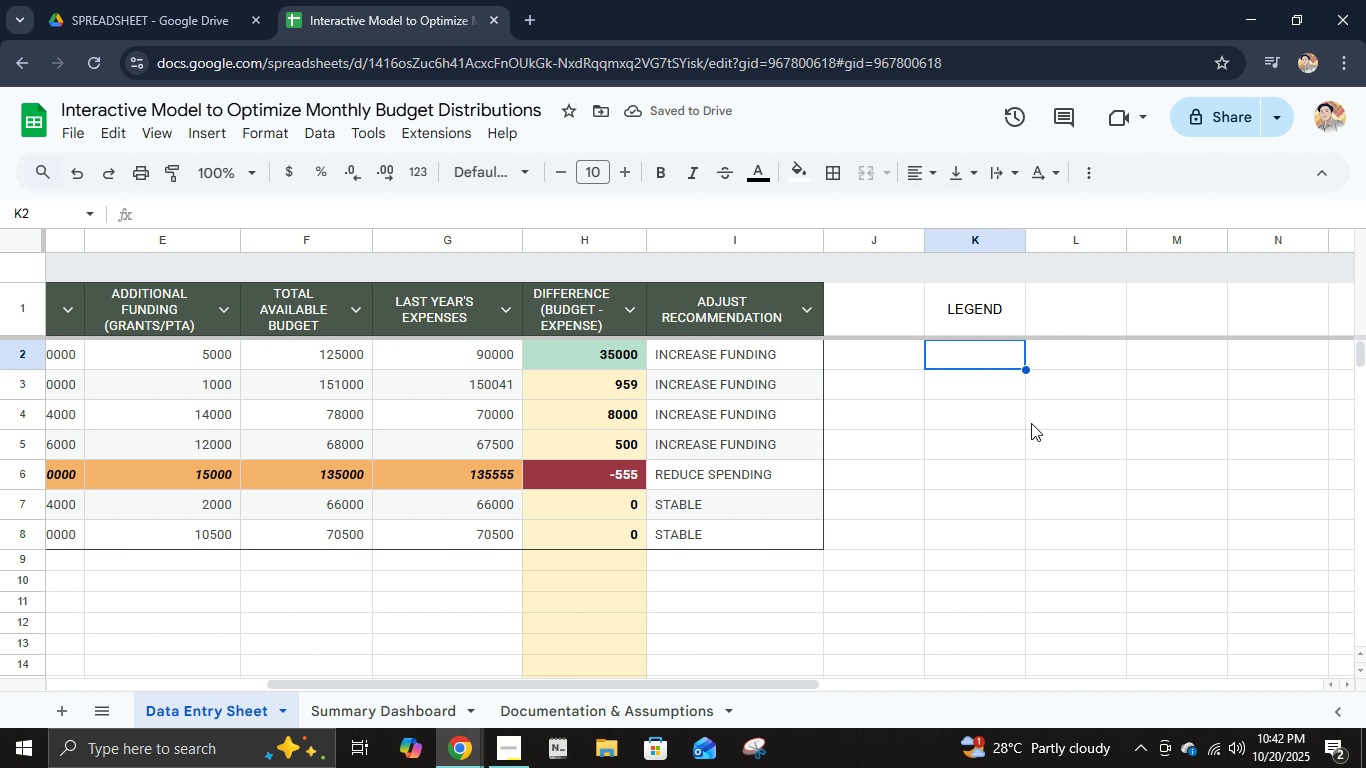 
type(red)
 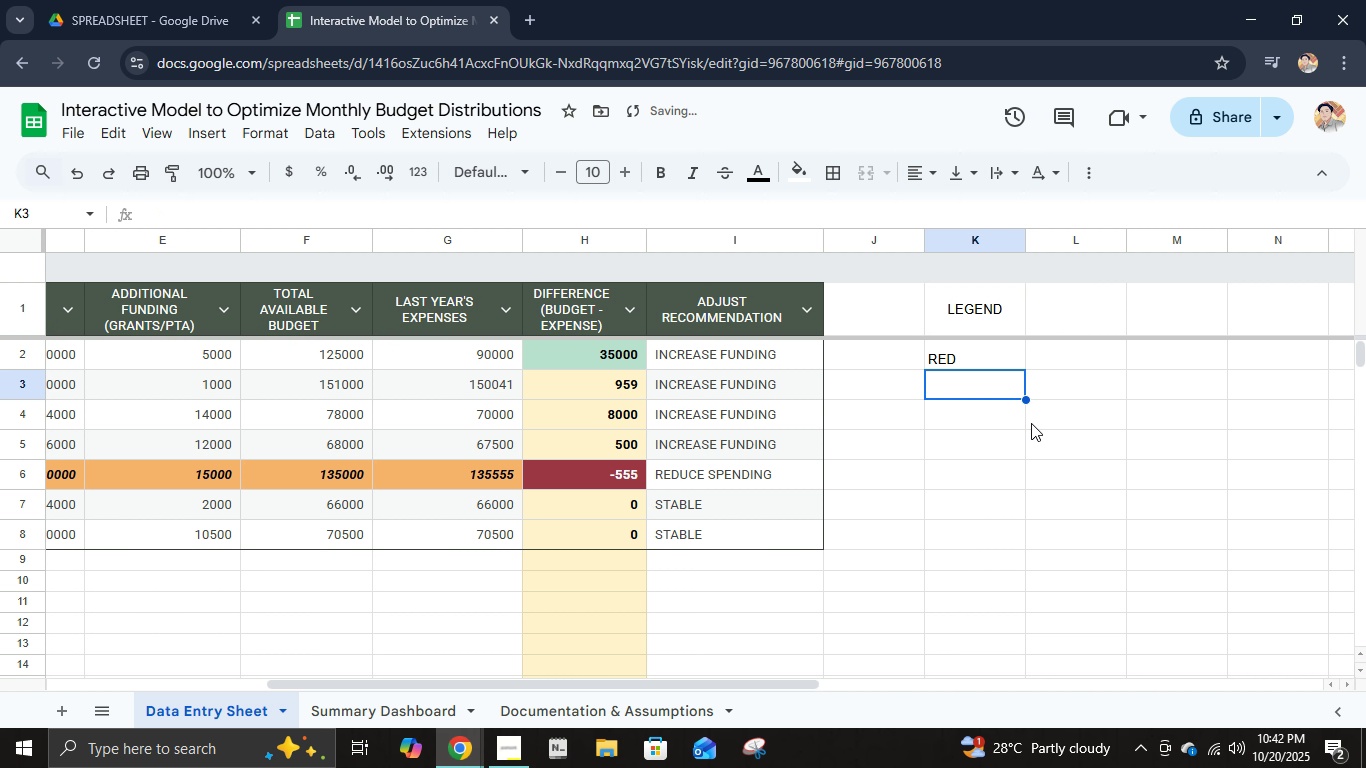 
key(ArrowDown)
 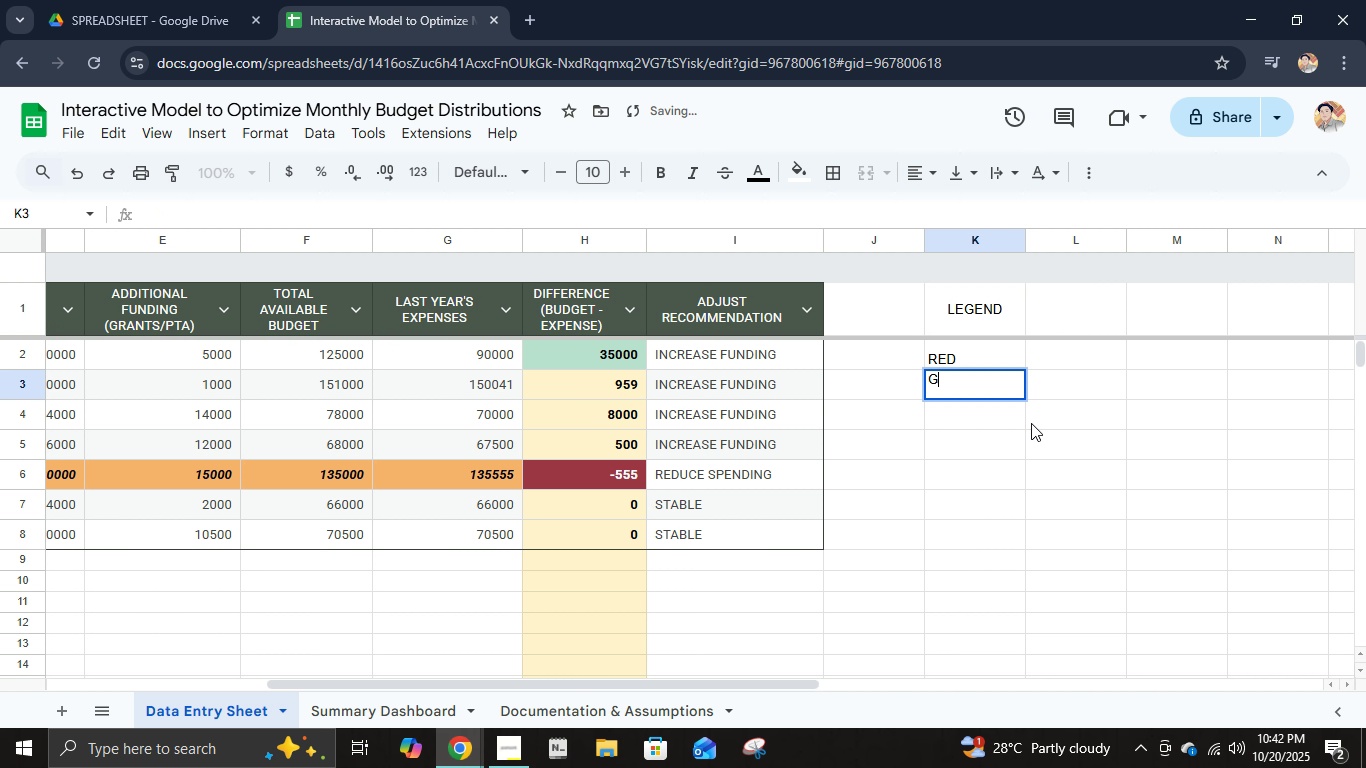 
type(green)
 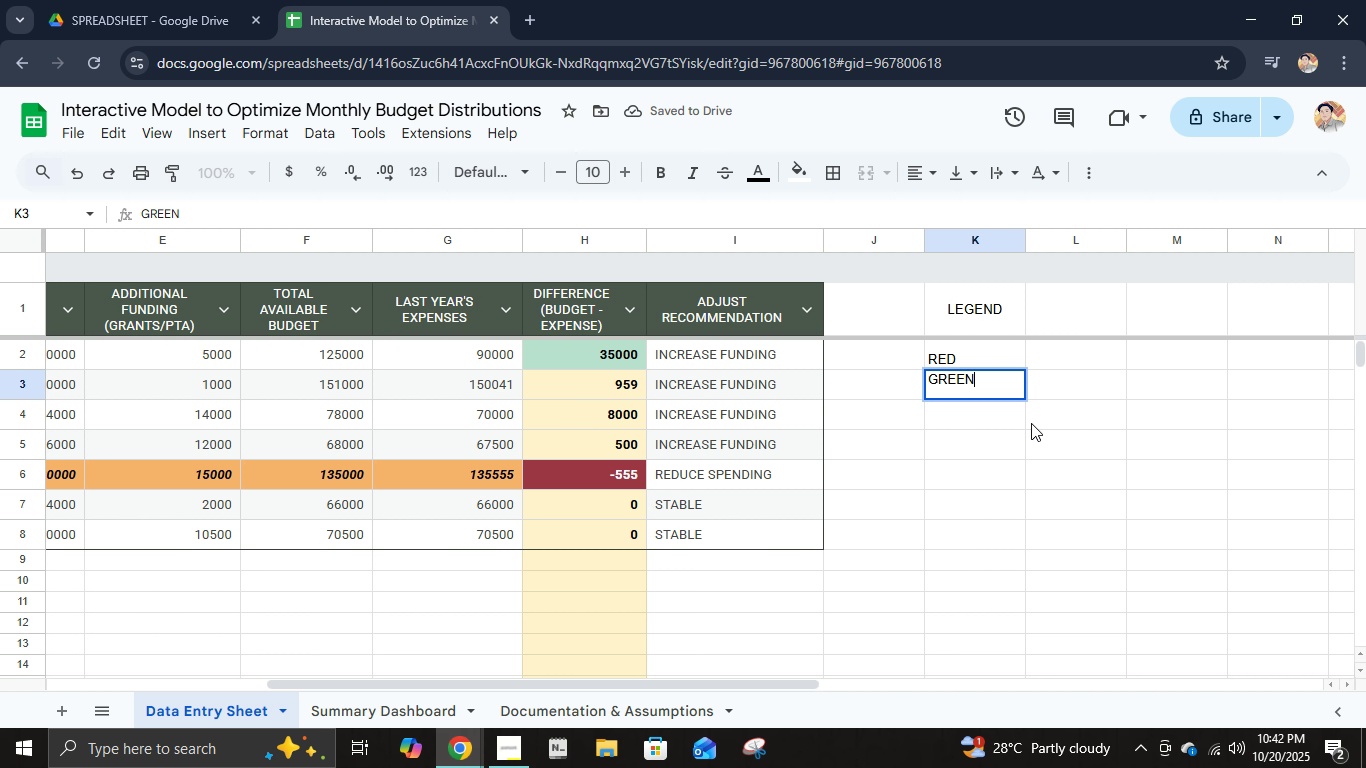 
key(ArrowDown)
 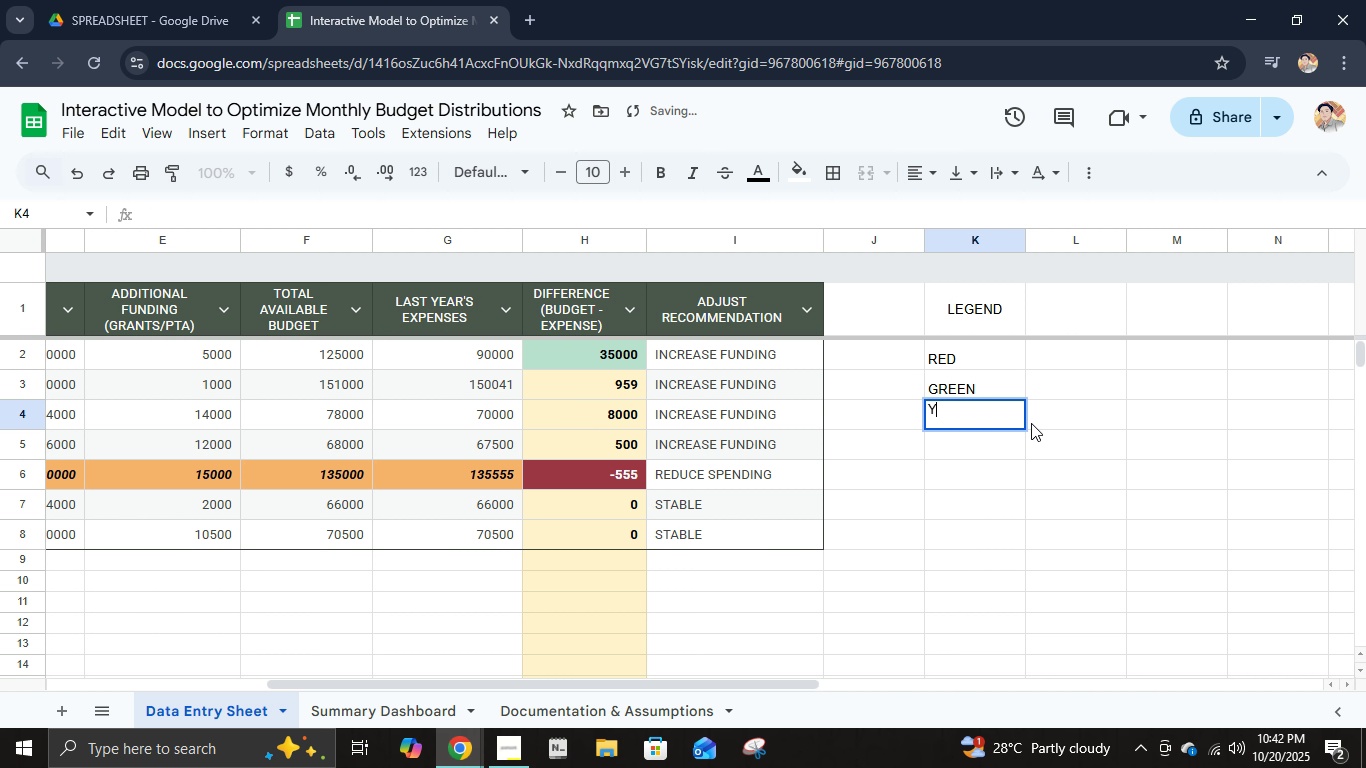 
type(yellow)
 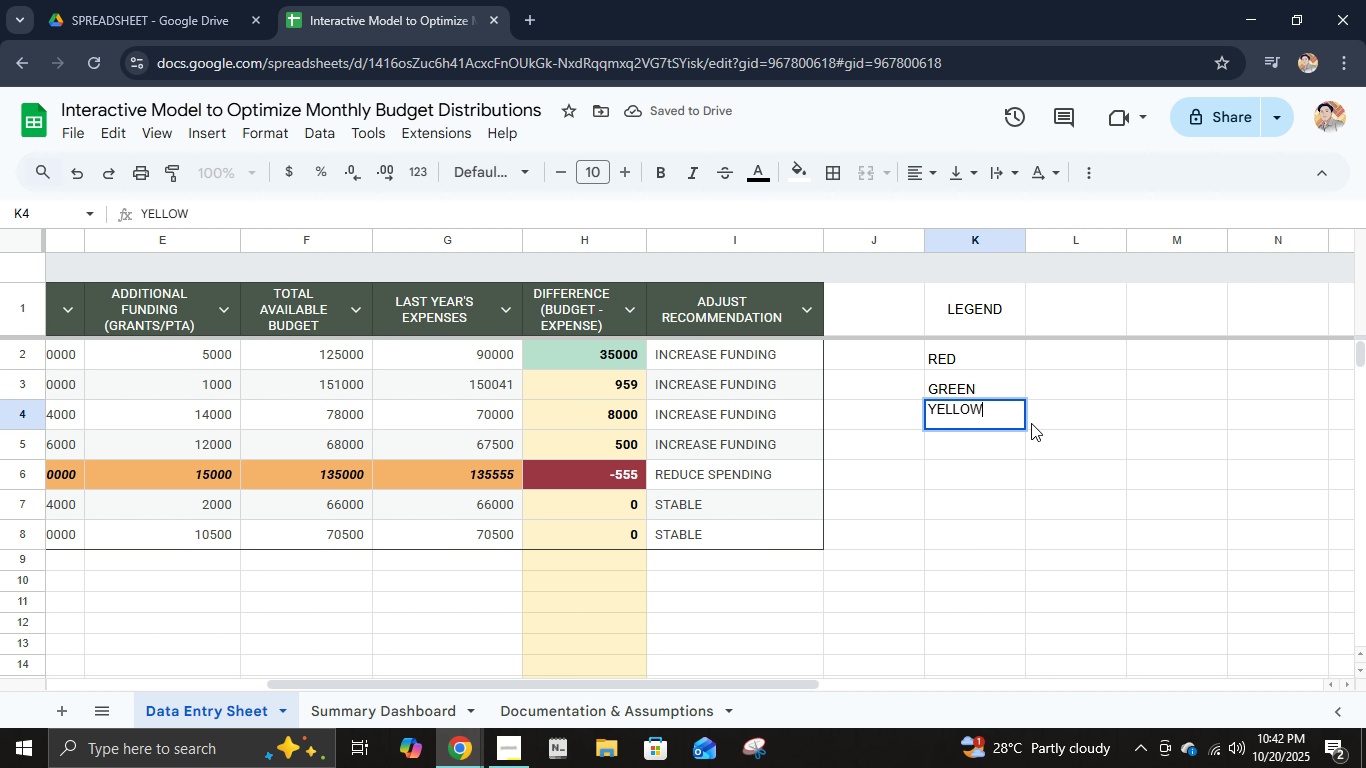 
key(ArrowDown)
 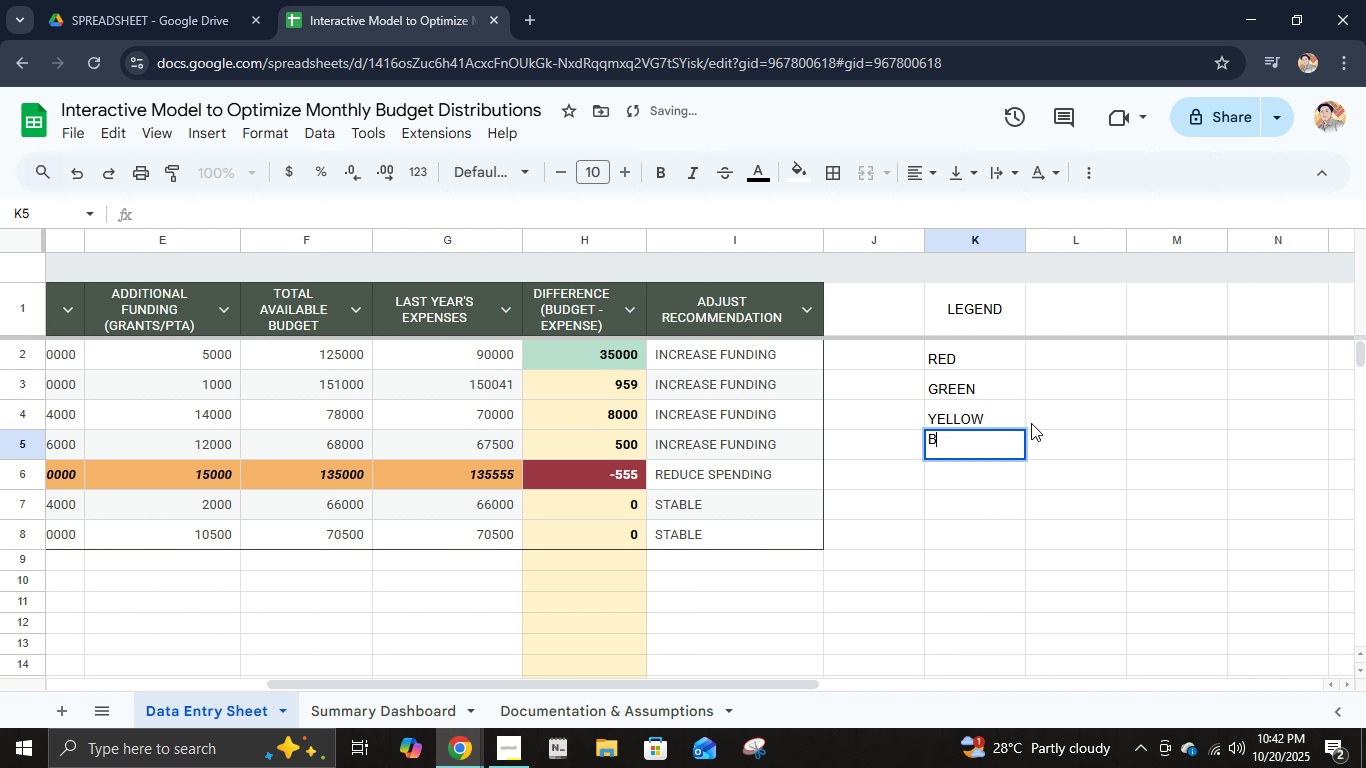 
type(blue)
 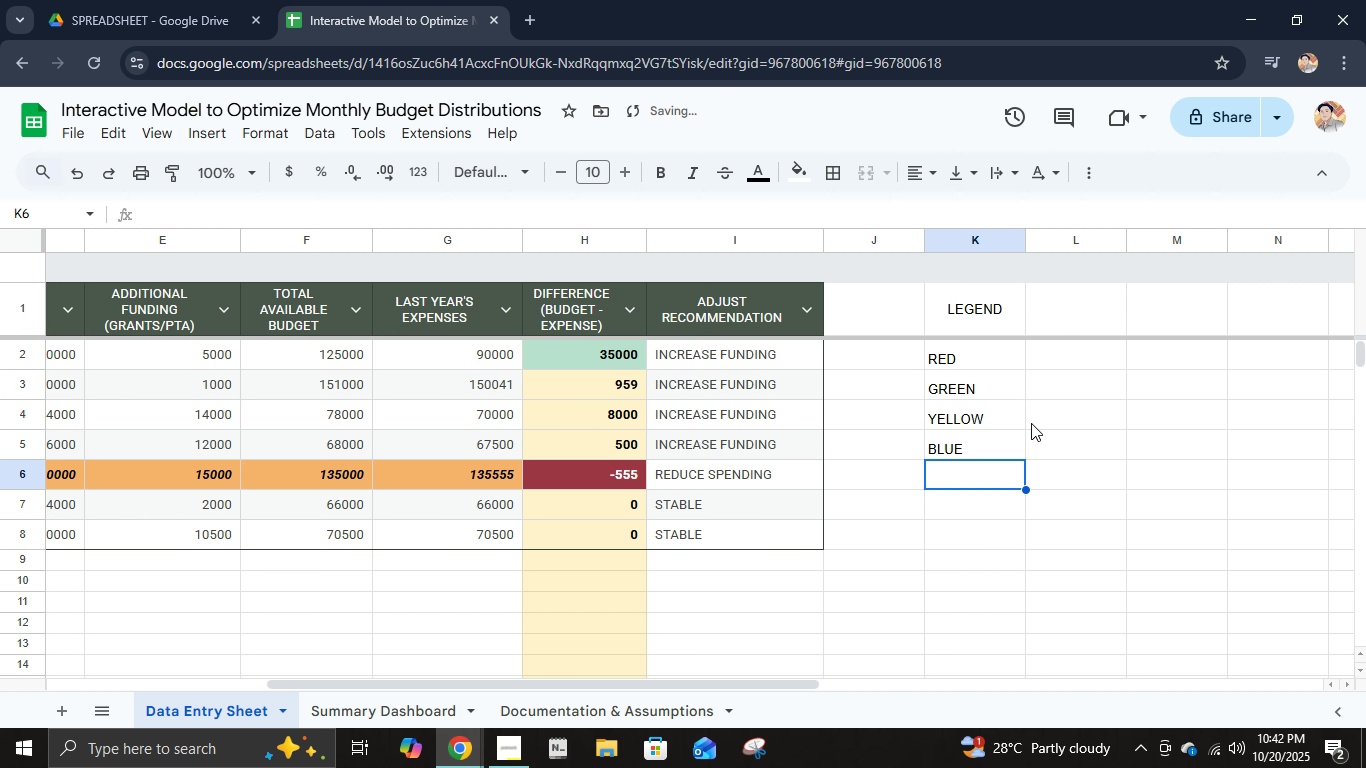 
key(ArrowDown)
 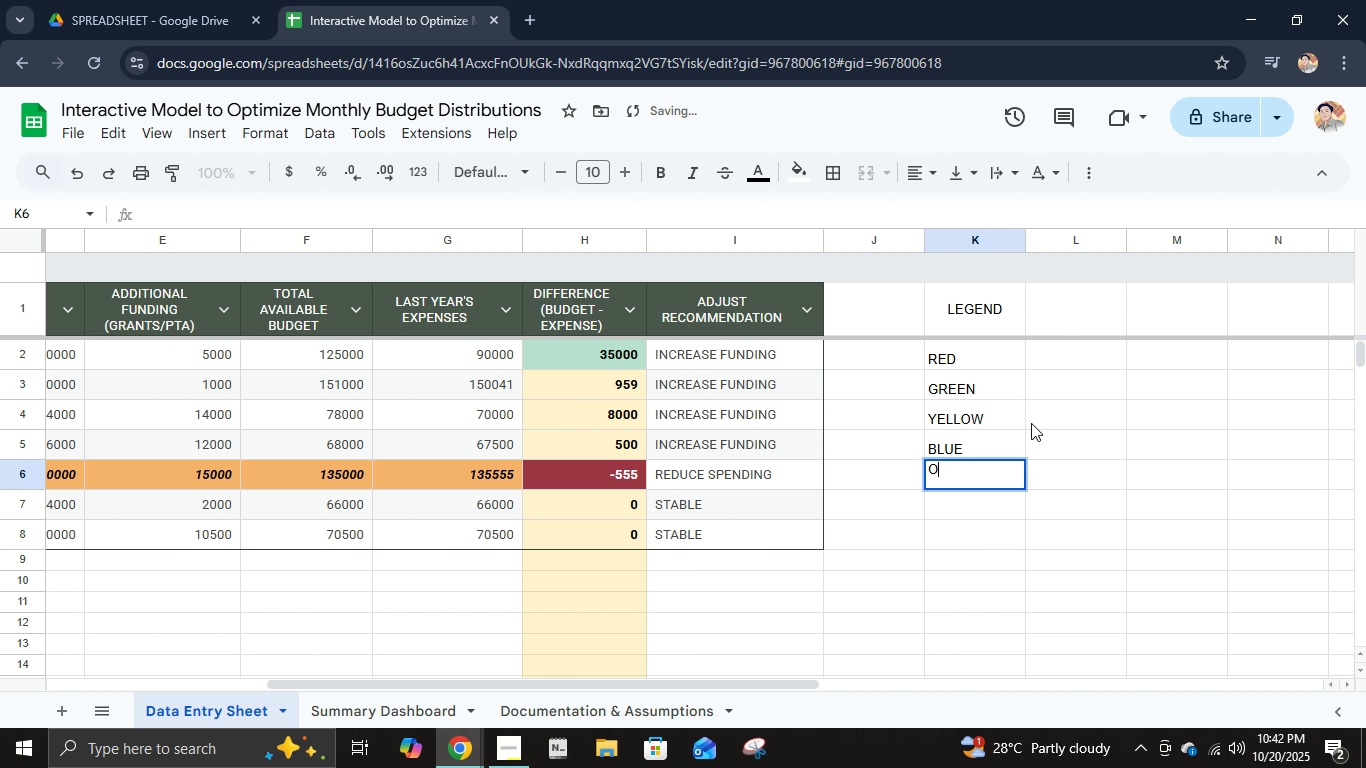 
type(orange)
 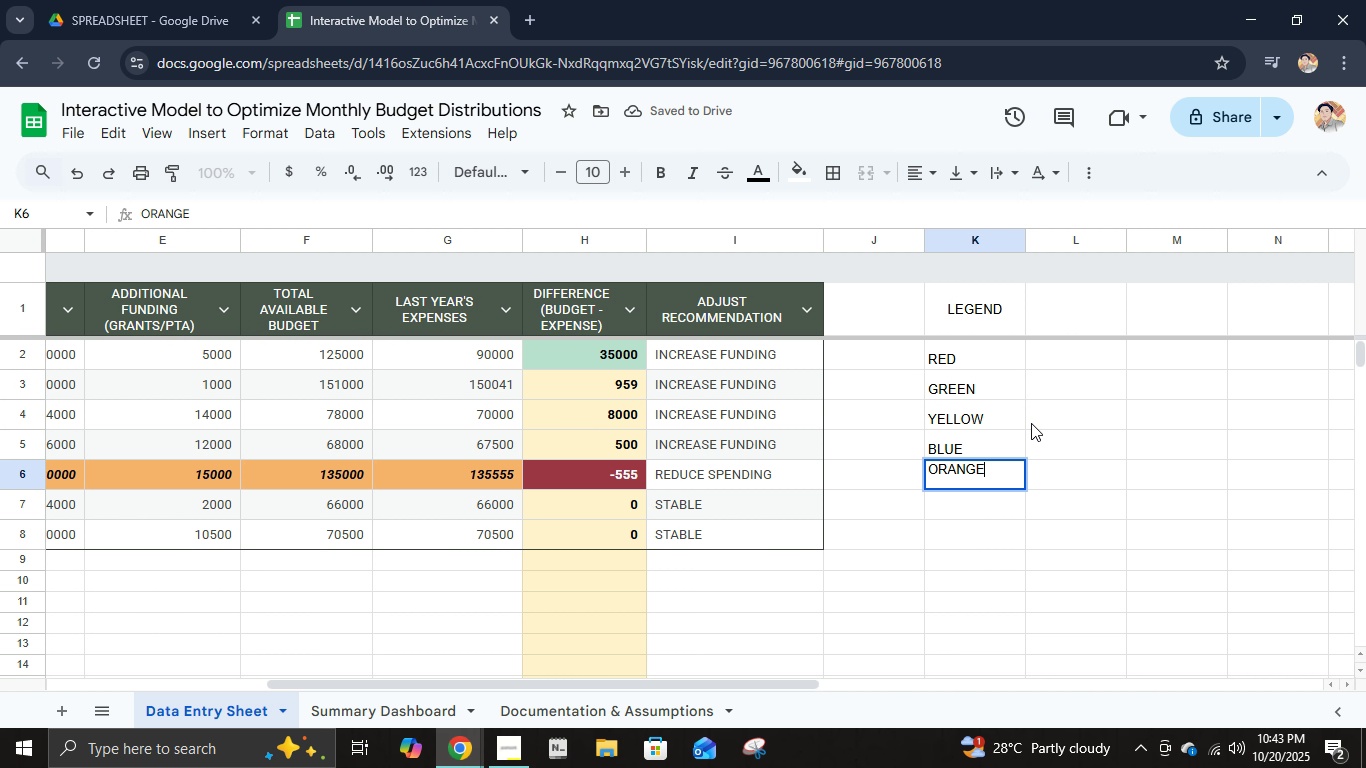 
key(ArrowRight)
 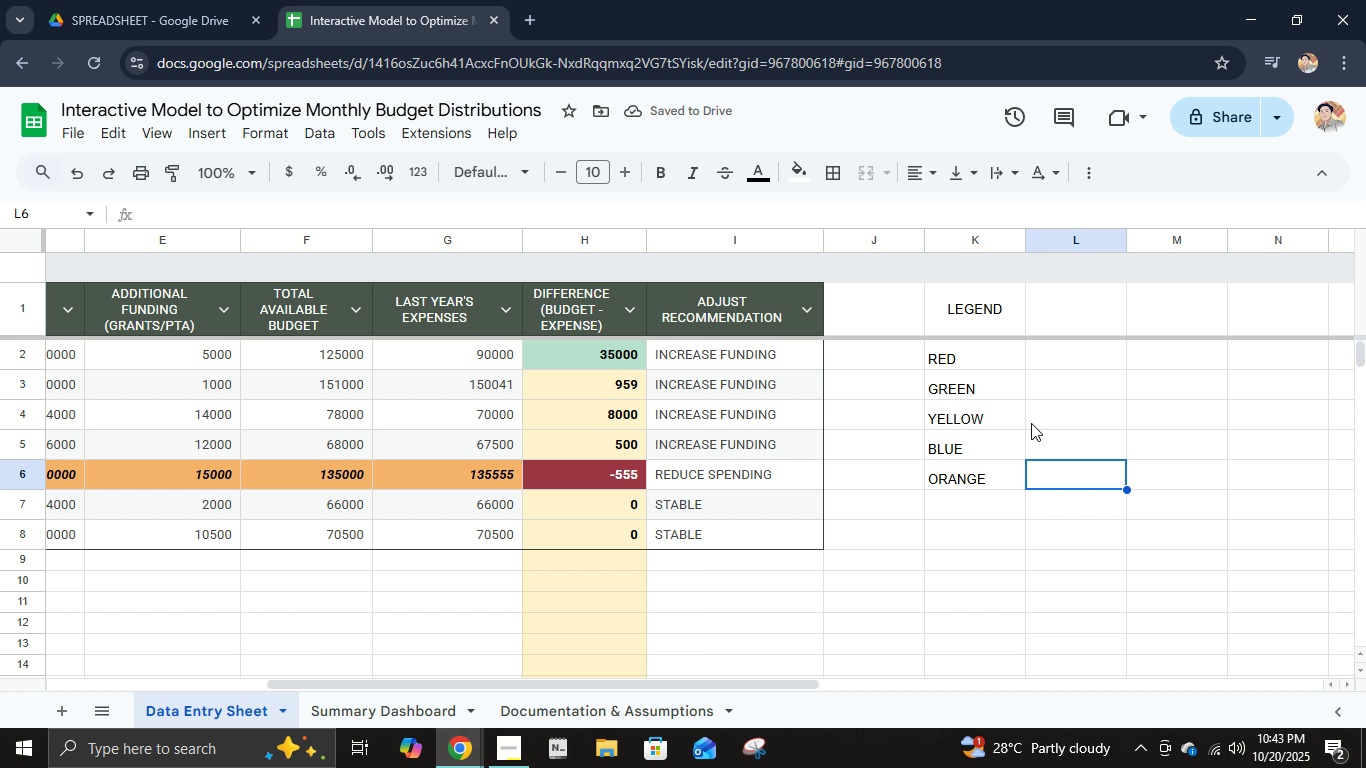 
key(ArrowUp)
 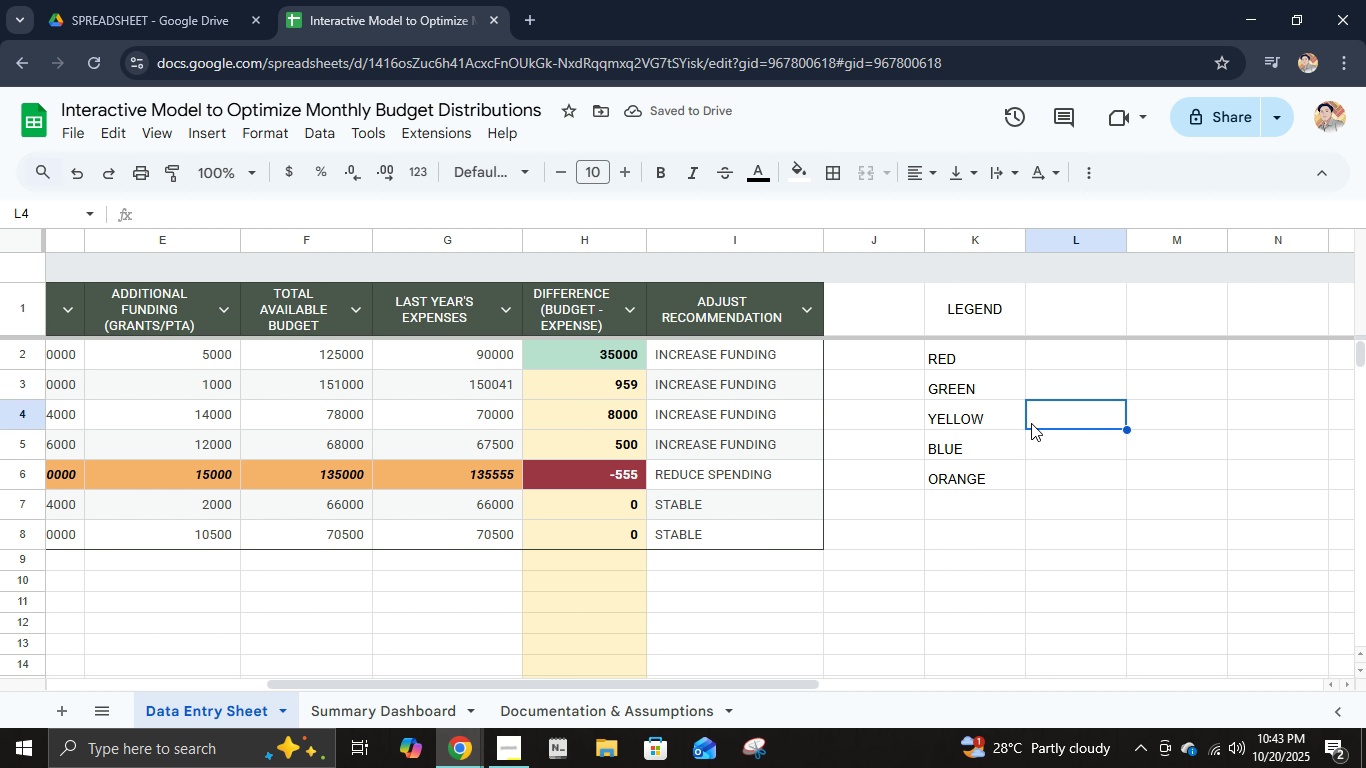 
key(ArrowUp)
 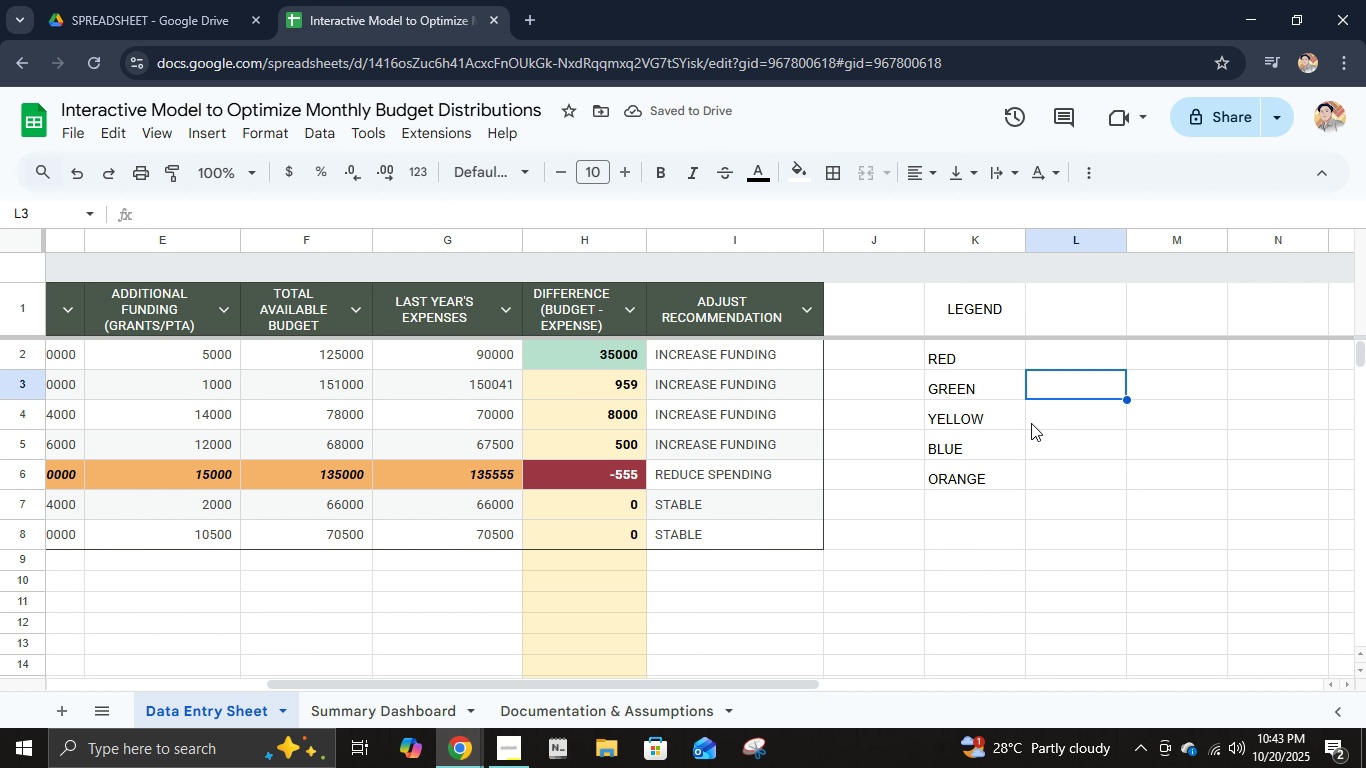 
key(ArrowUp)
 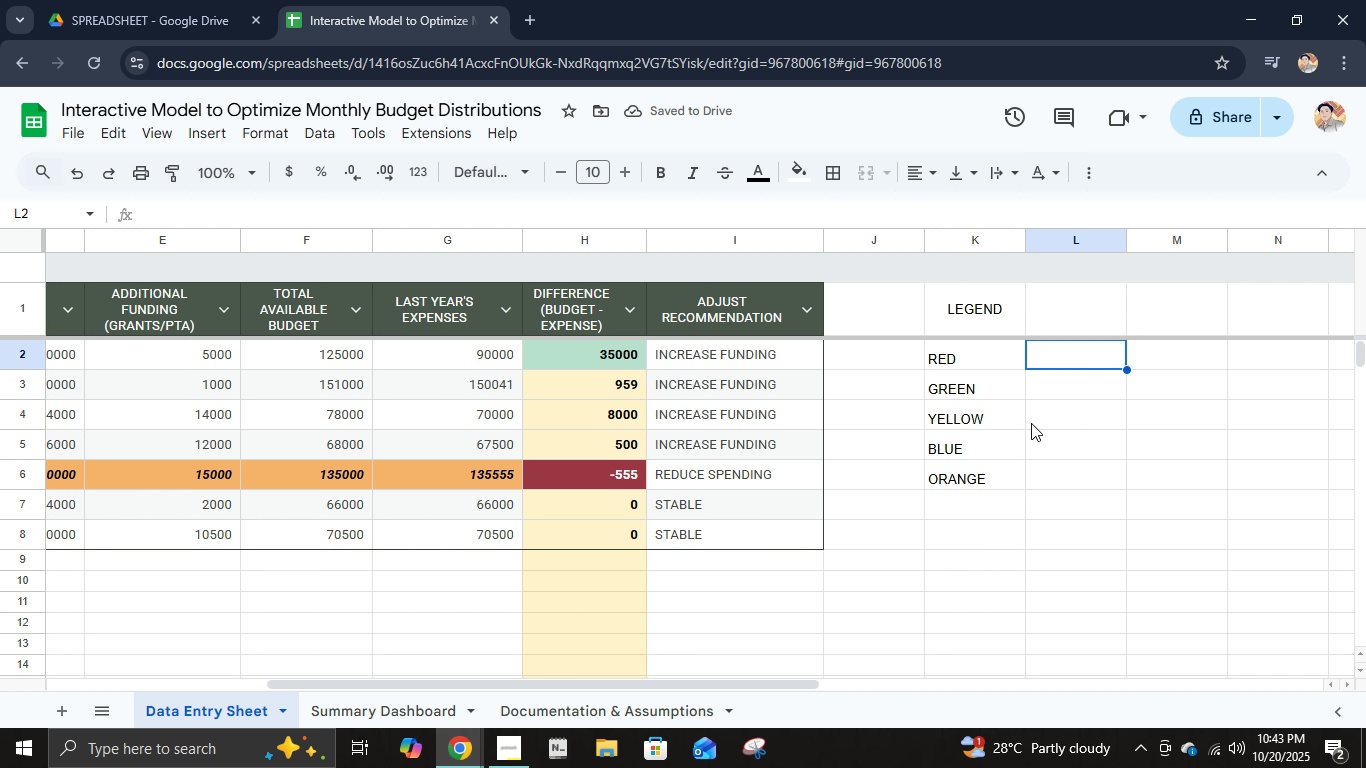 
key(ArrowUp)
 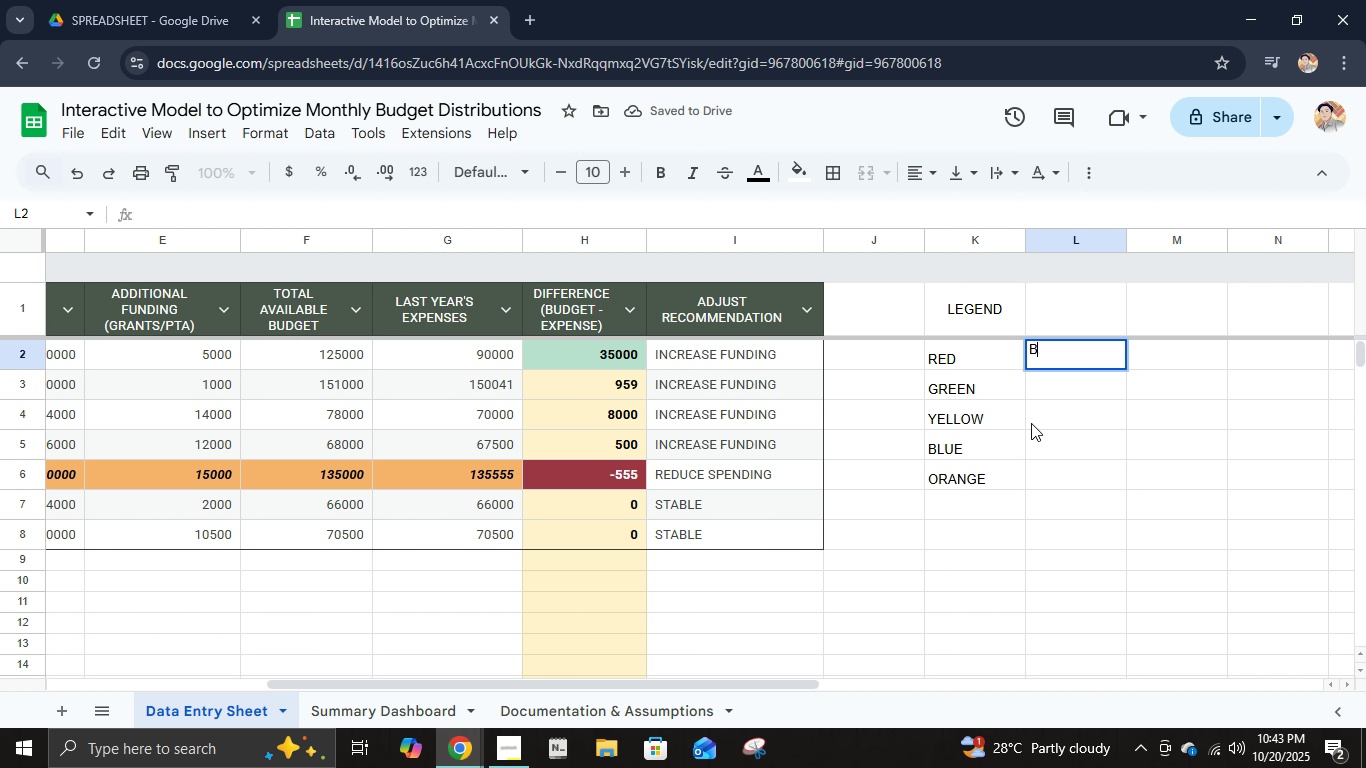 
type(budget deficit)
 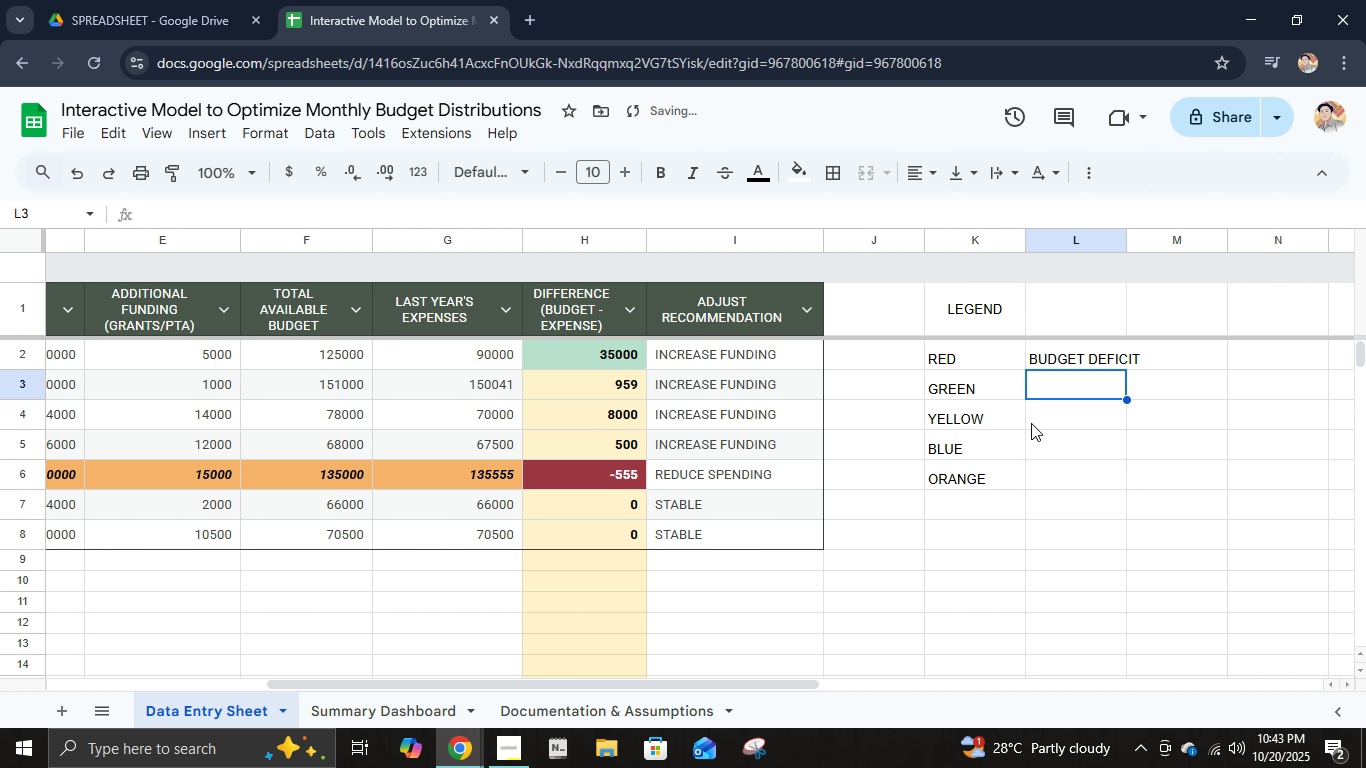 
key(Enter)
 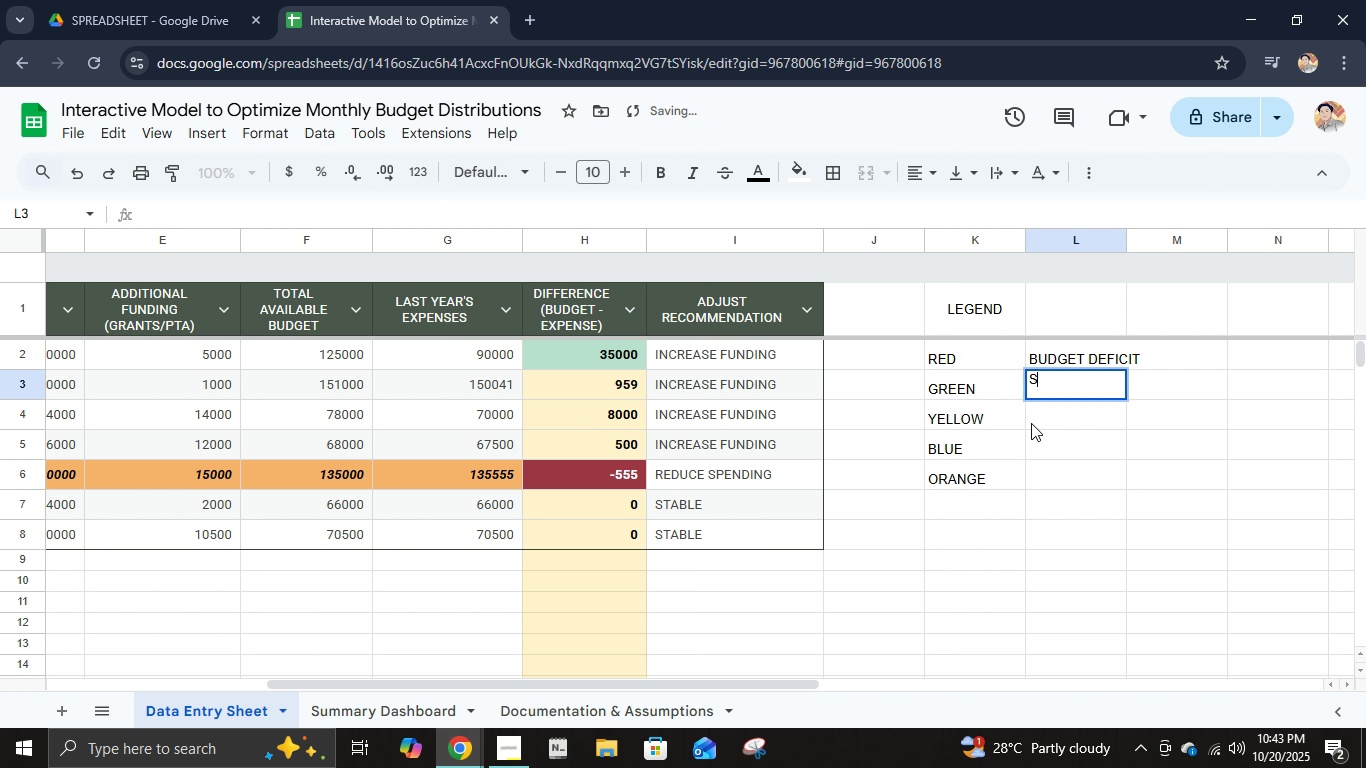 
type(sup)
key(Backspace)
type(rplus)
 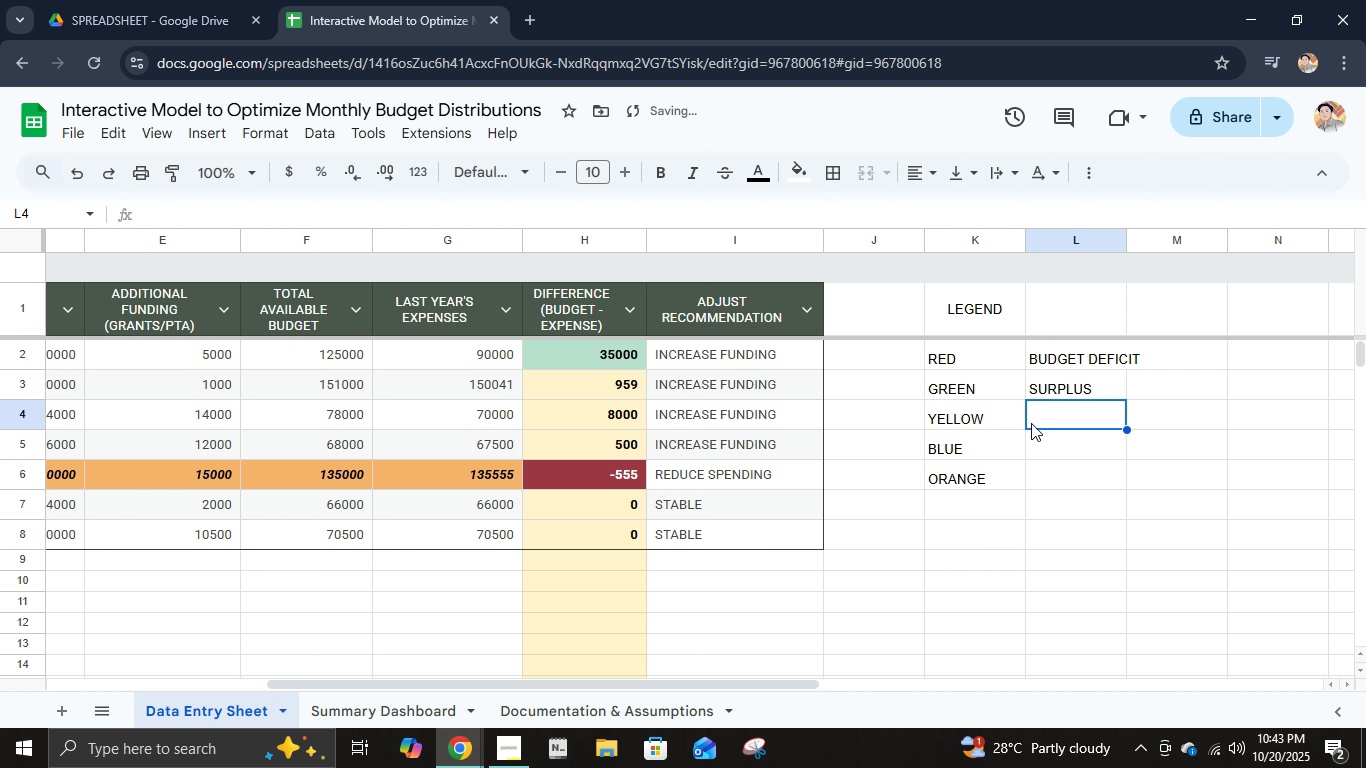 
key(Enter)
 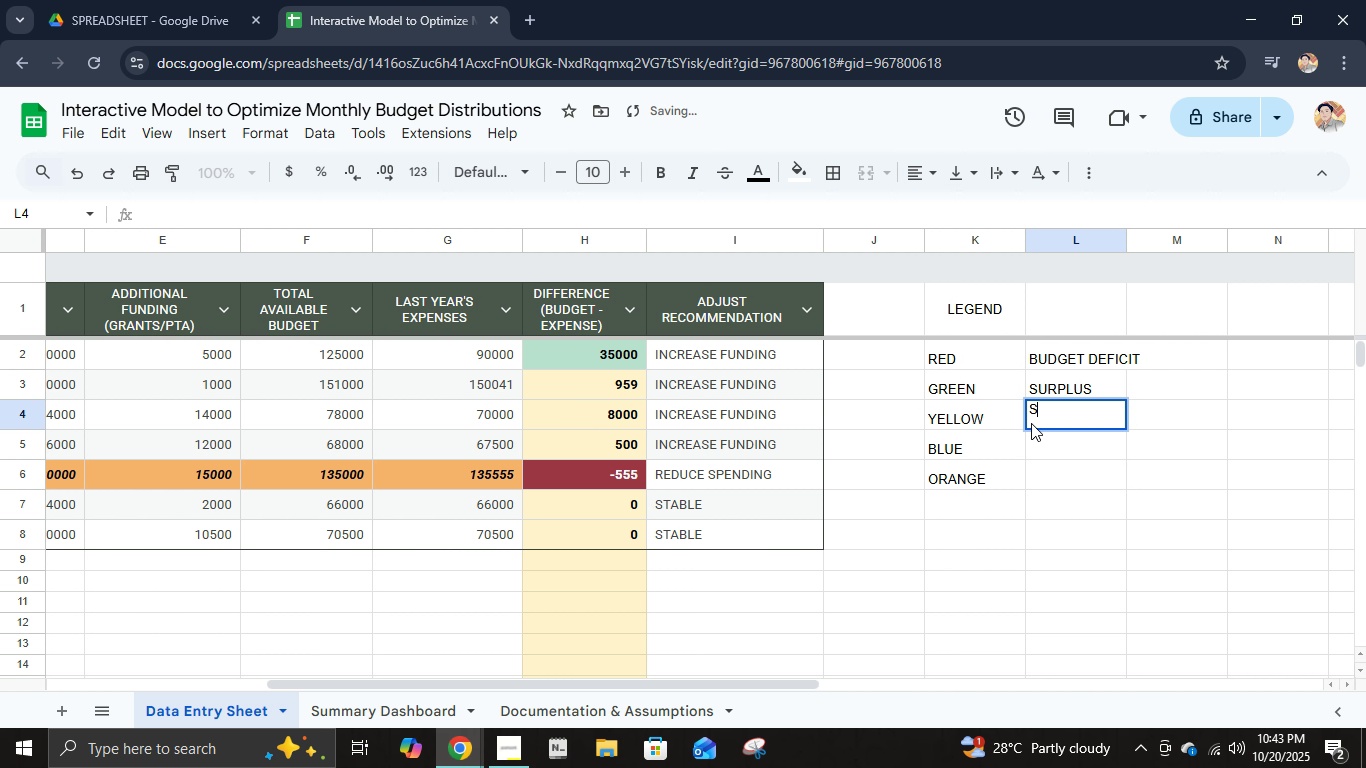 
type(stable)
 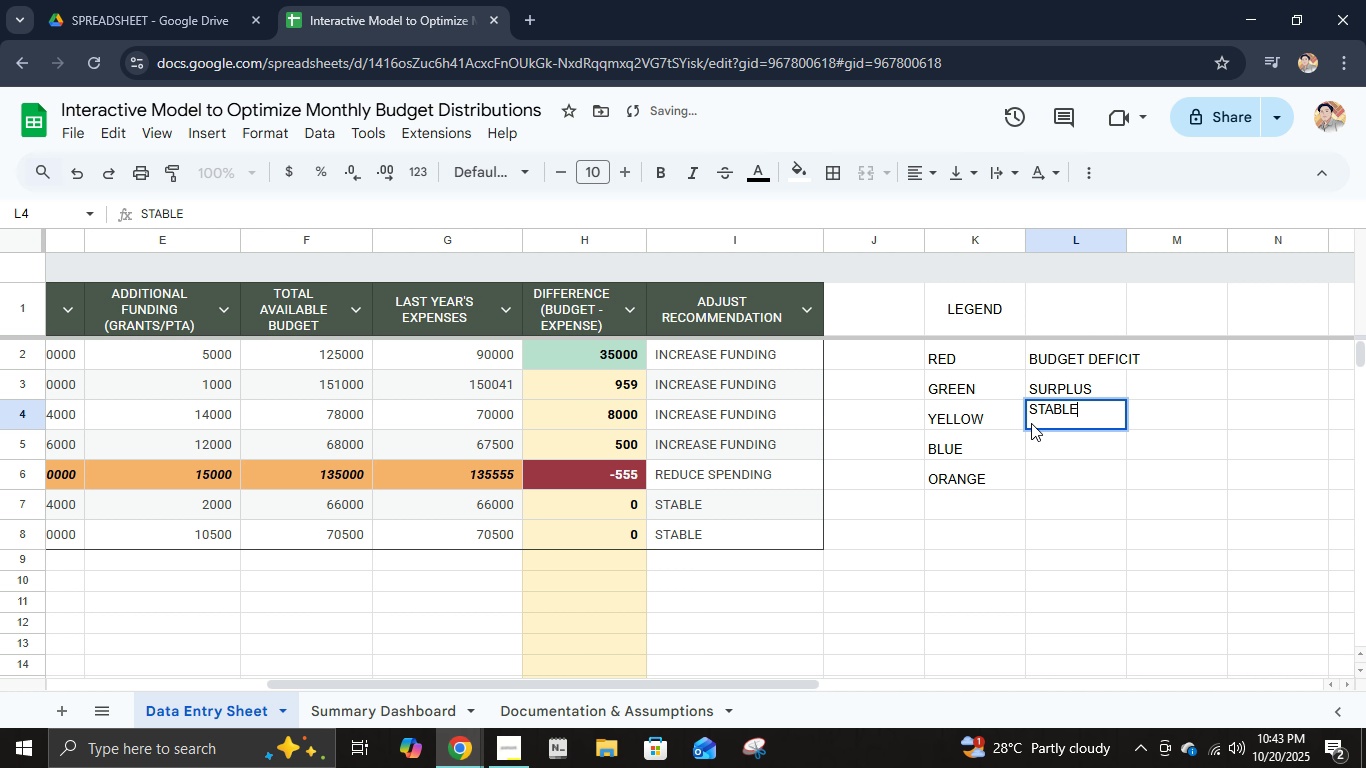 
key(Enter)
 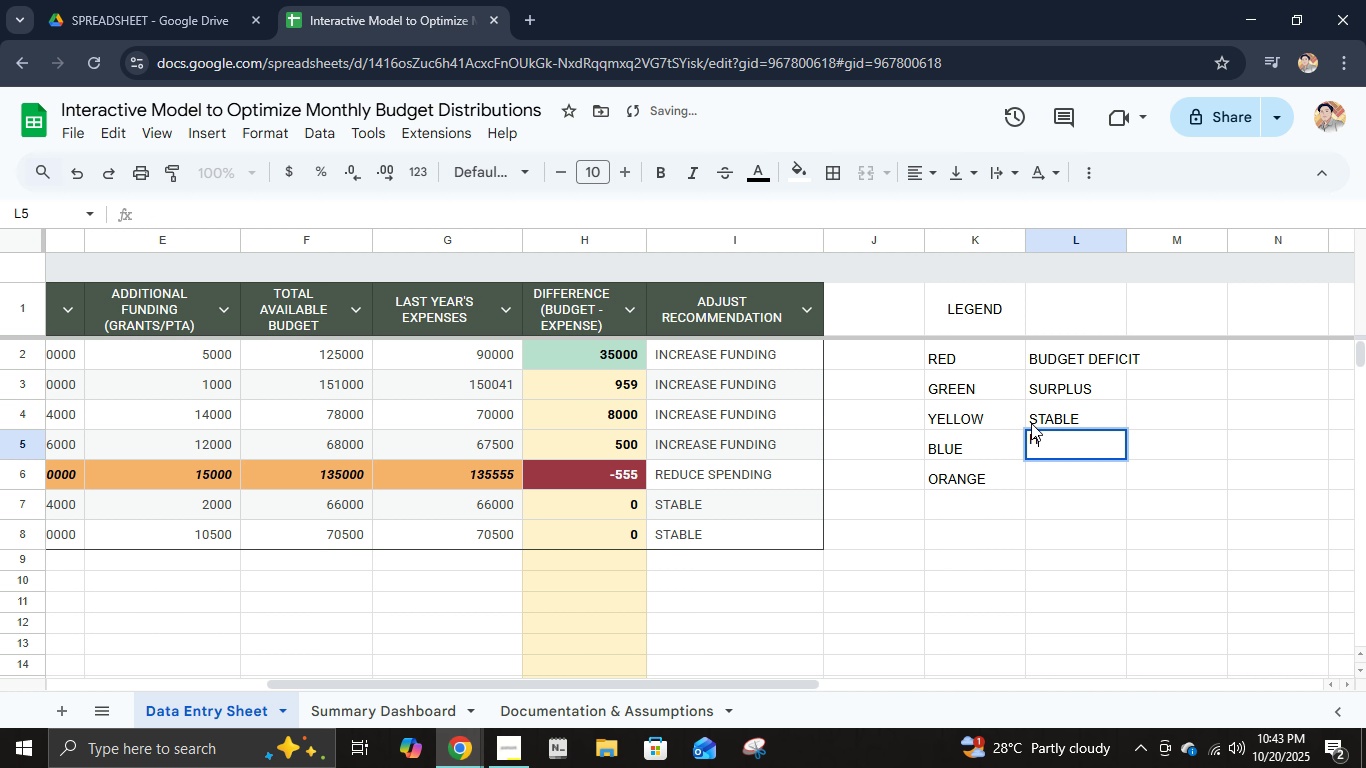 
type(high enrollment of)
key(Backspace)
type(ver 150)
key(NumpadEnter)
type(underfunded)
 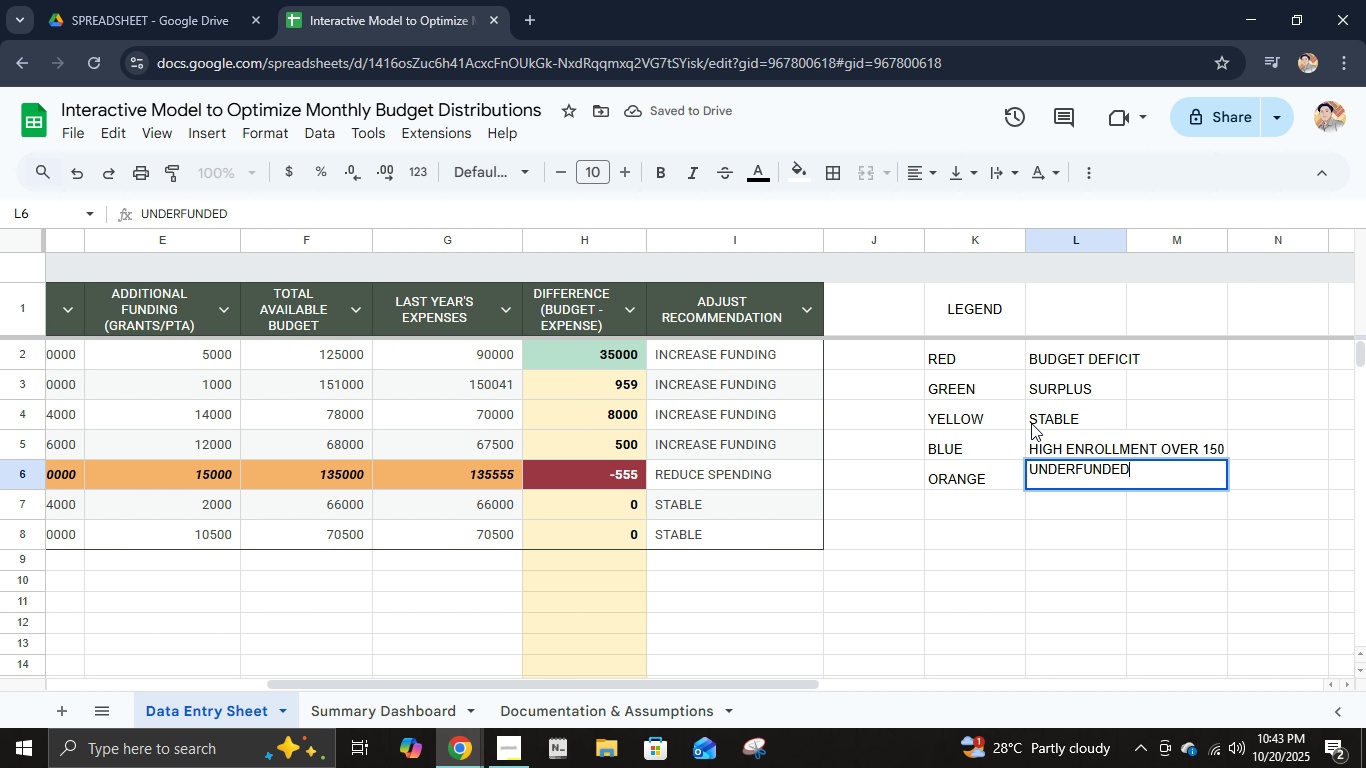 
key(Enter)
 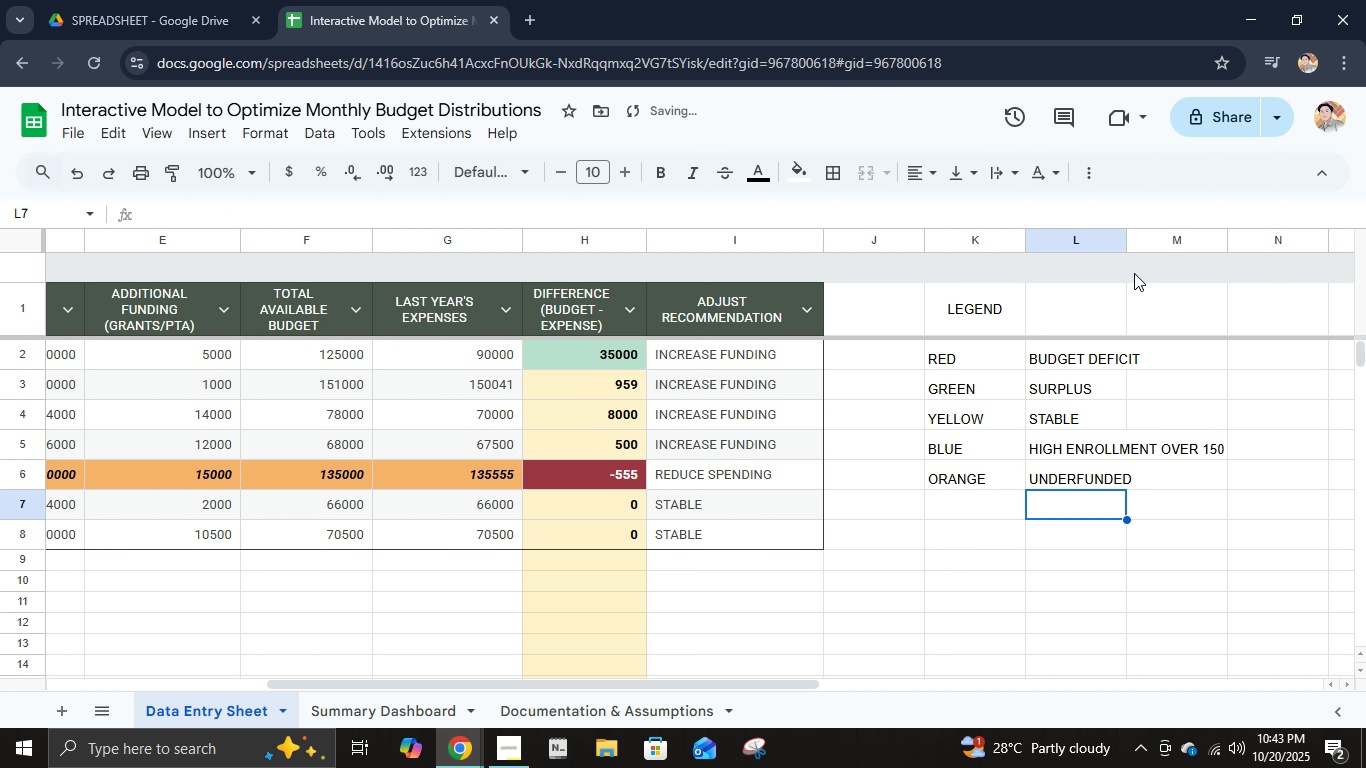 
left_click_drag(start_coordinate=[1124, 237], to_coordinate=[1234, 258])
 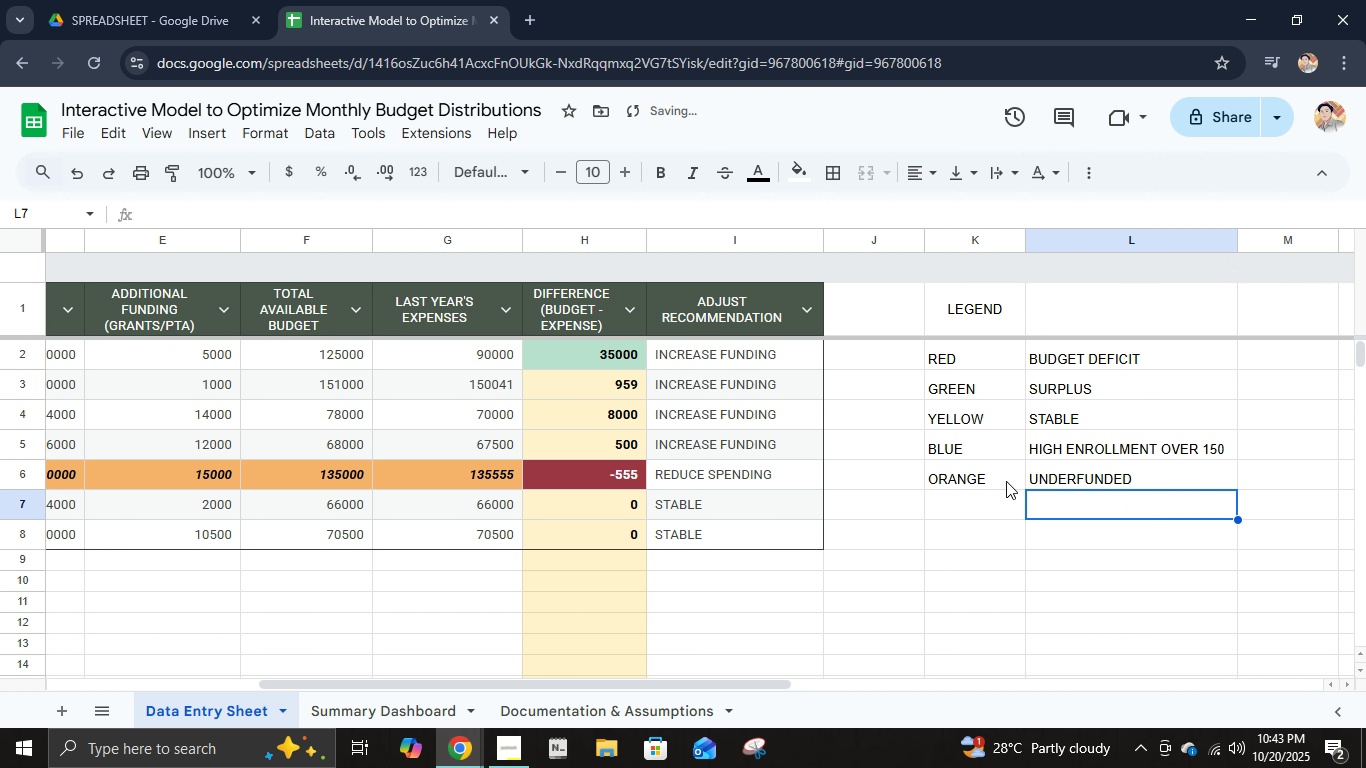 
left_click([994, 475])
 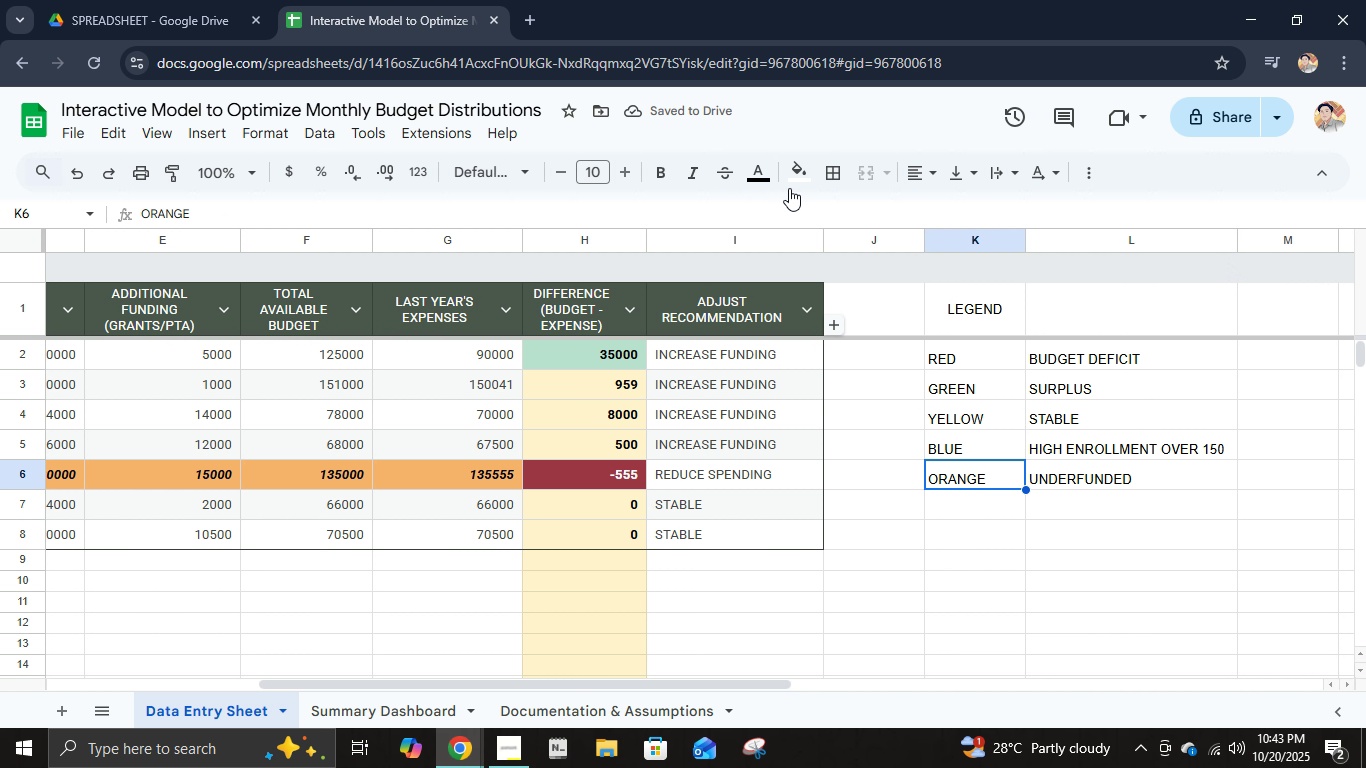 
left_click([799, 176])
 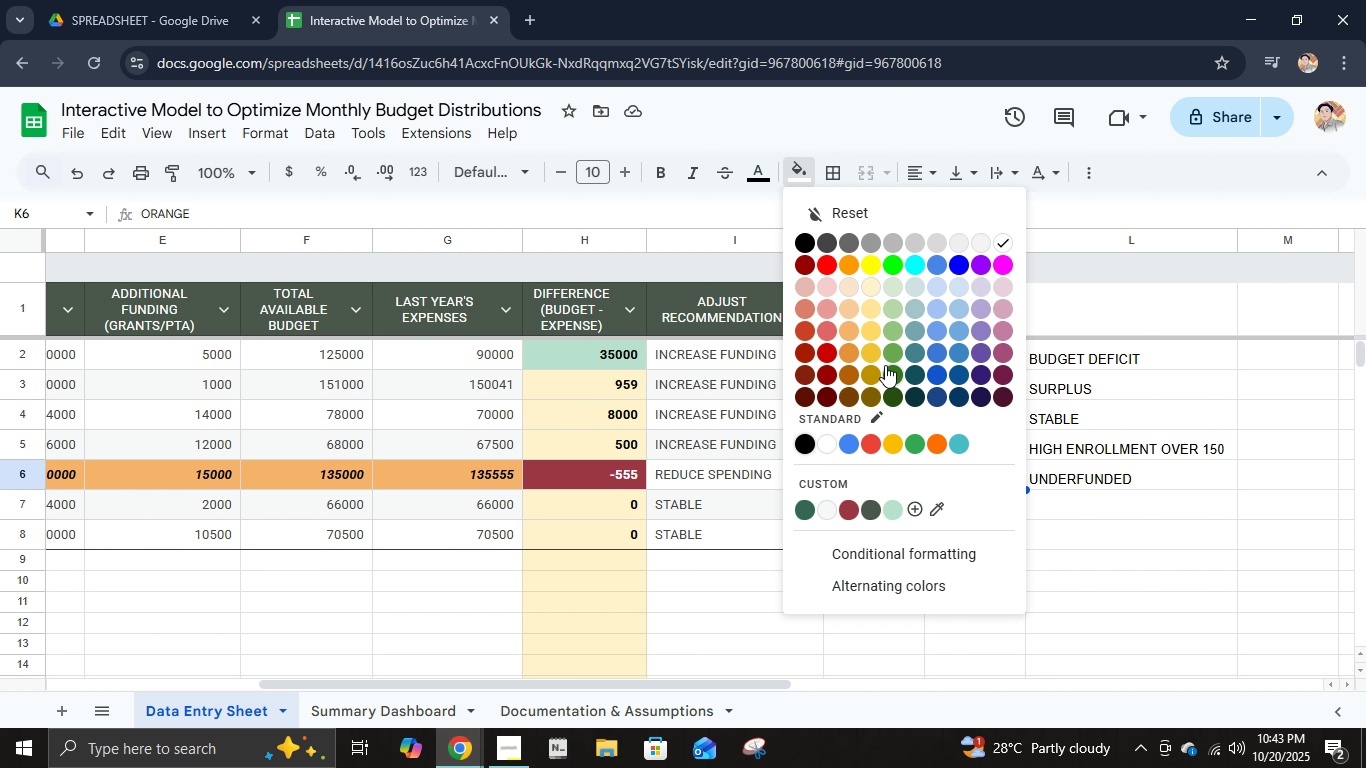 
left_click([853, 333])
 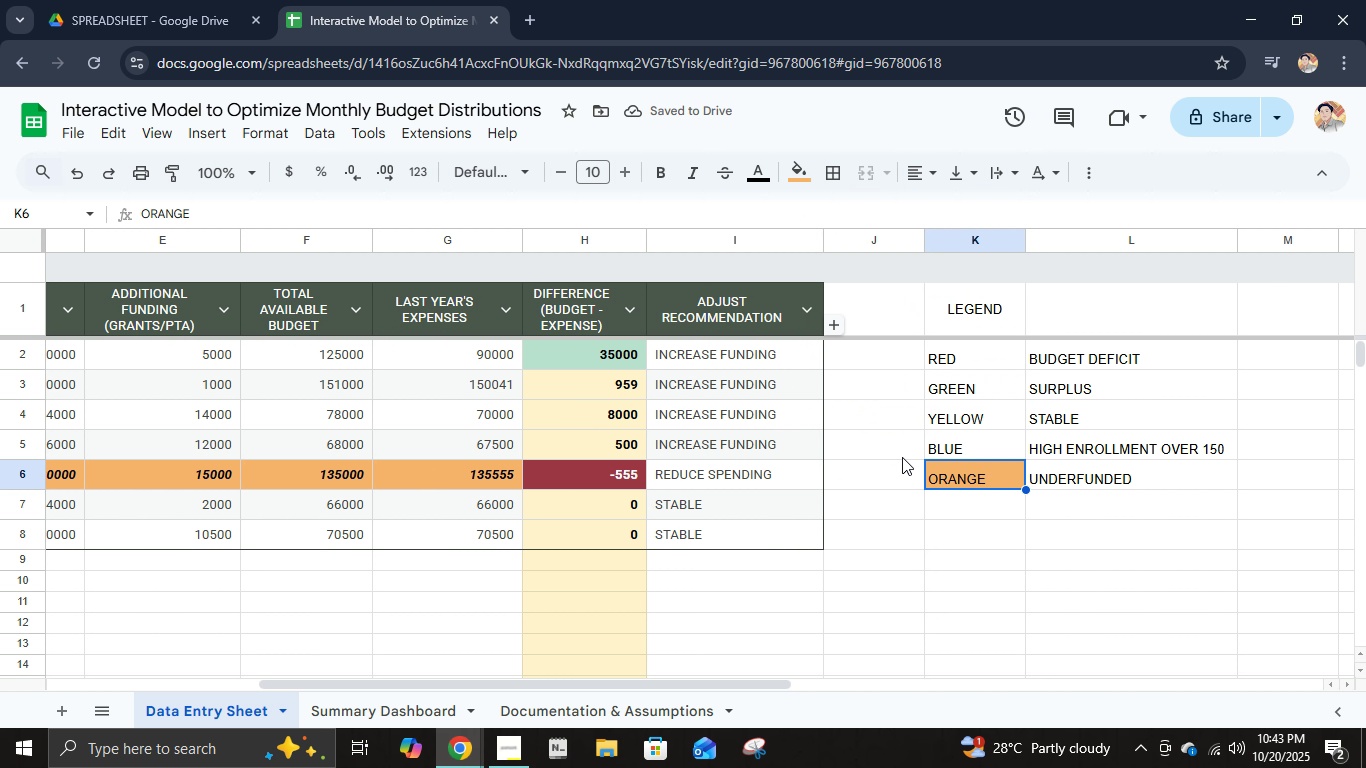 
left_click([973, 437])
 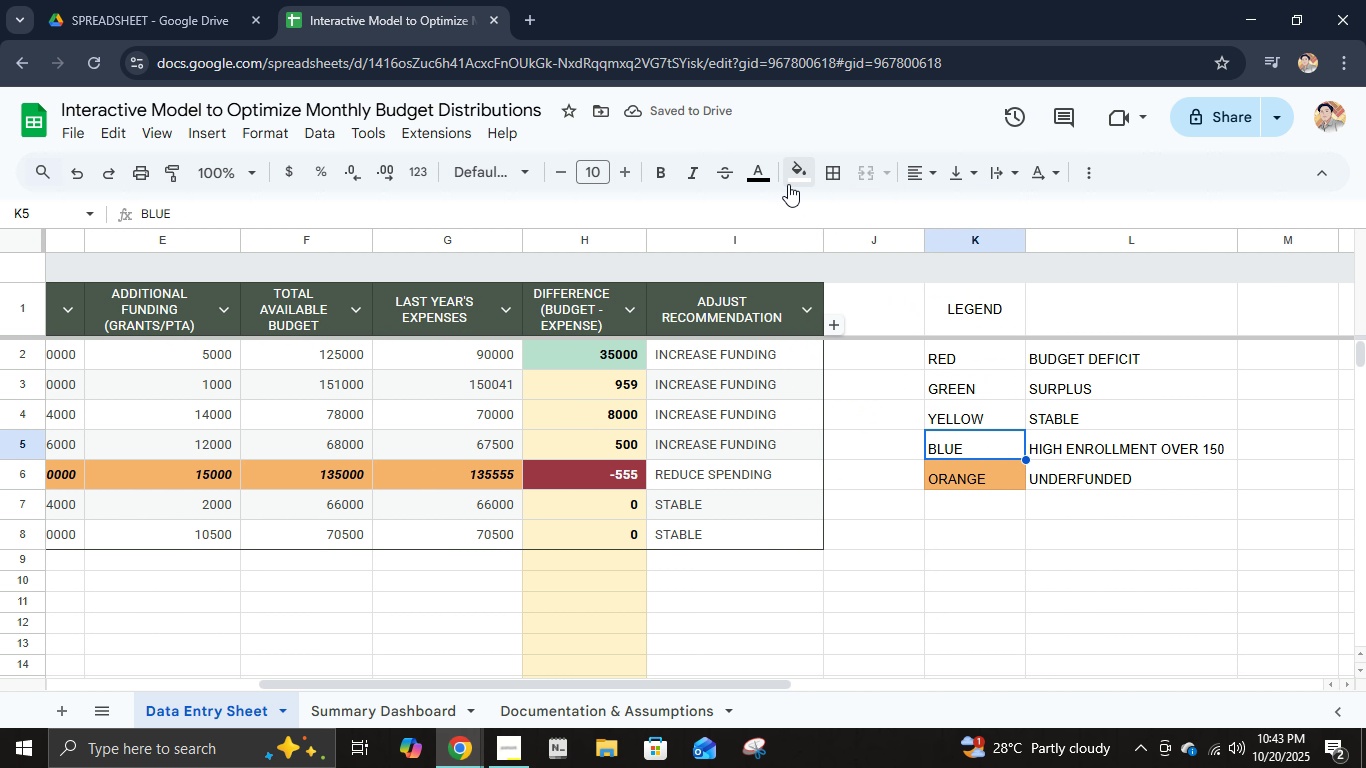 
left_click([801, 174])
 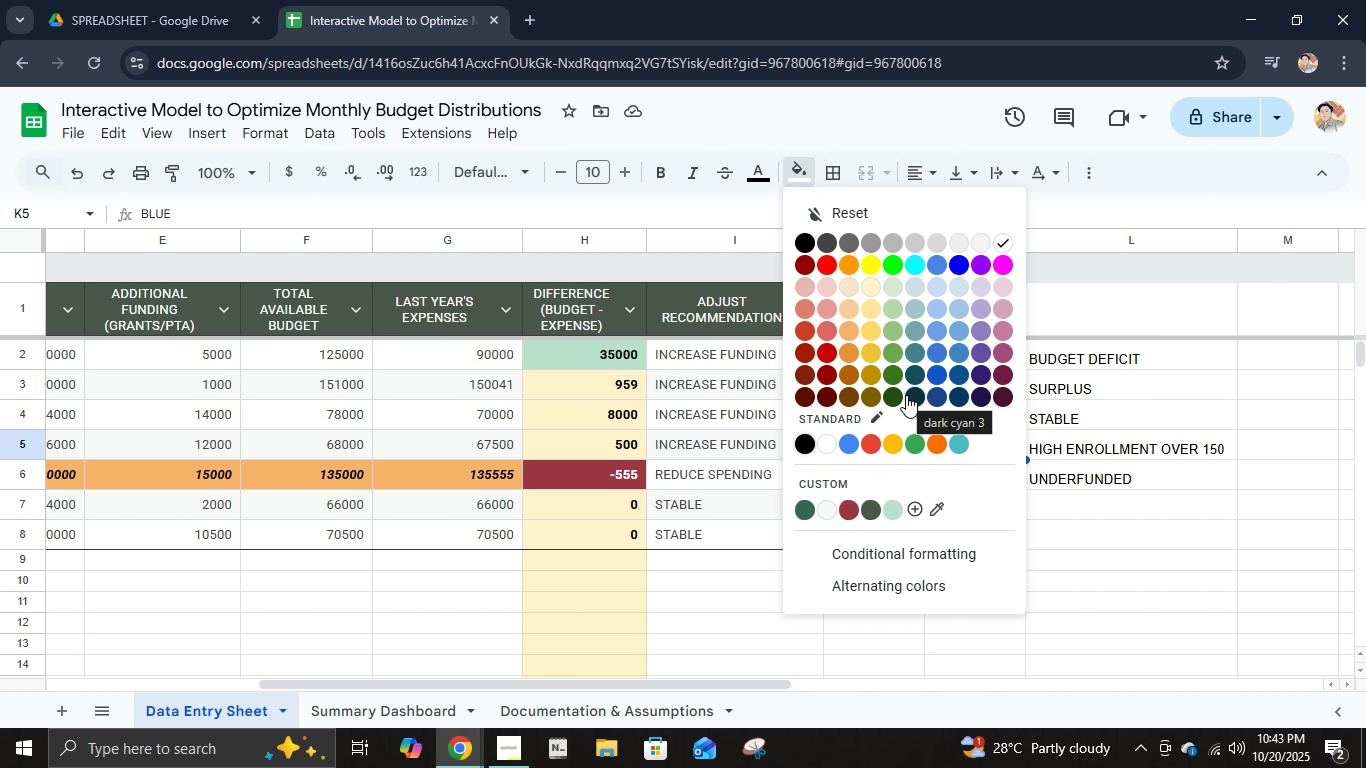 
wait(7.79)
 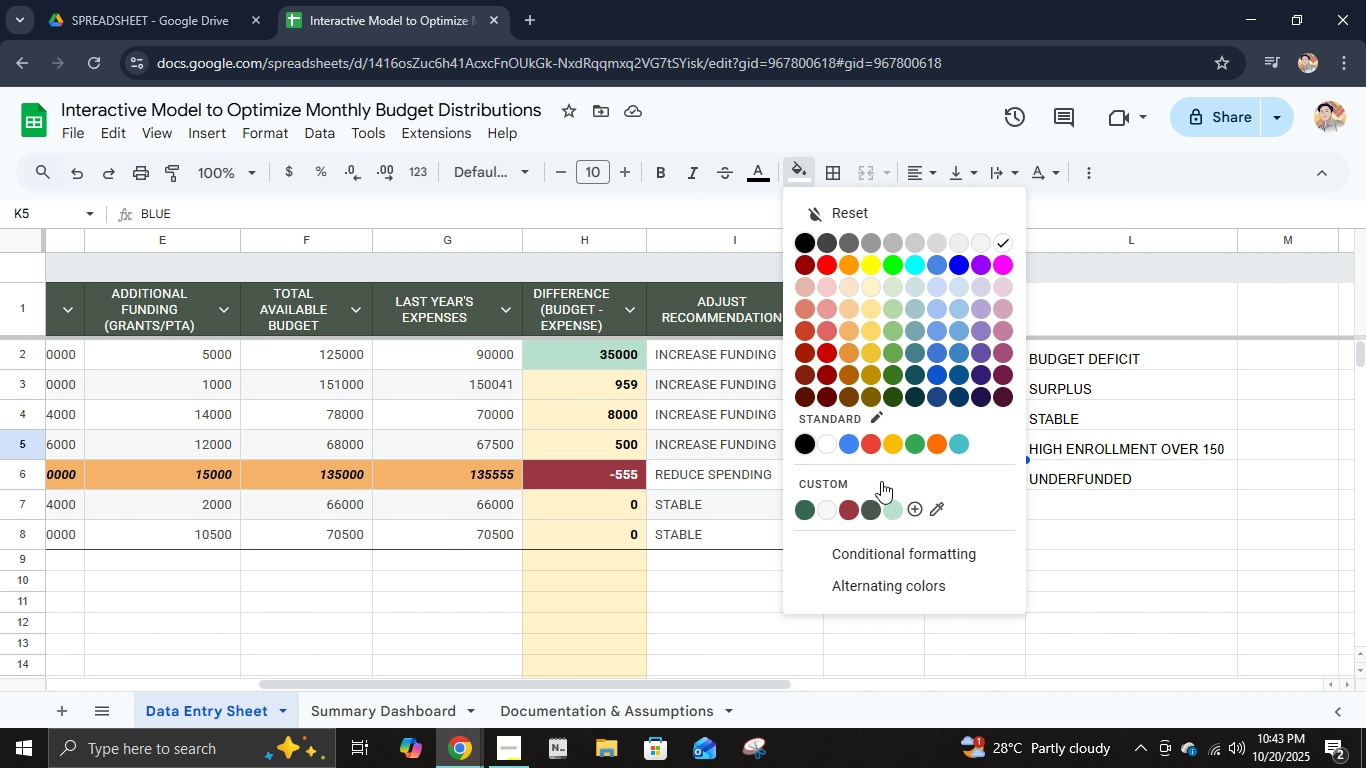 
left_click([955, 435])
 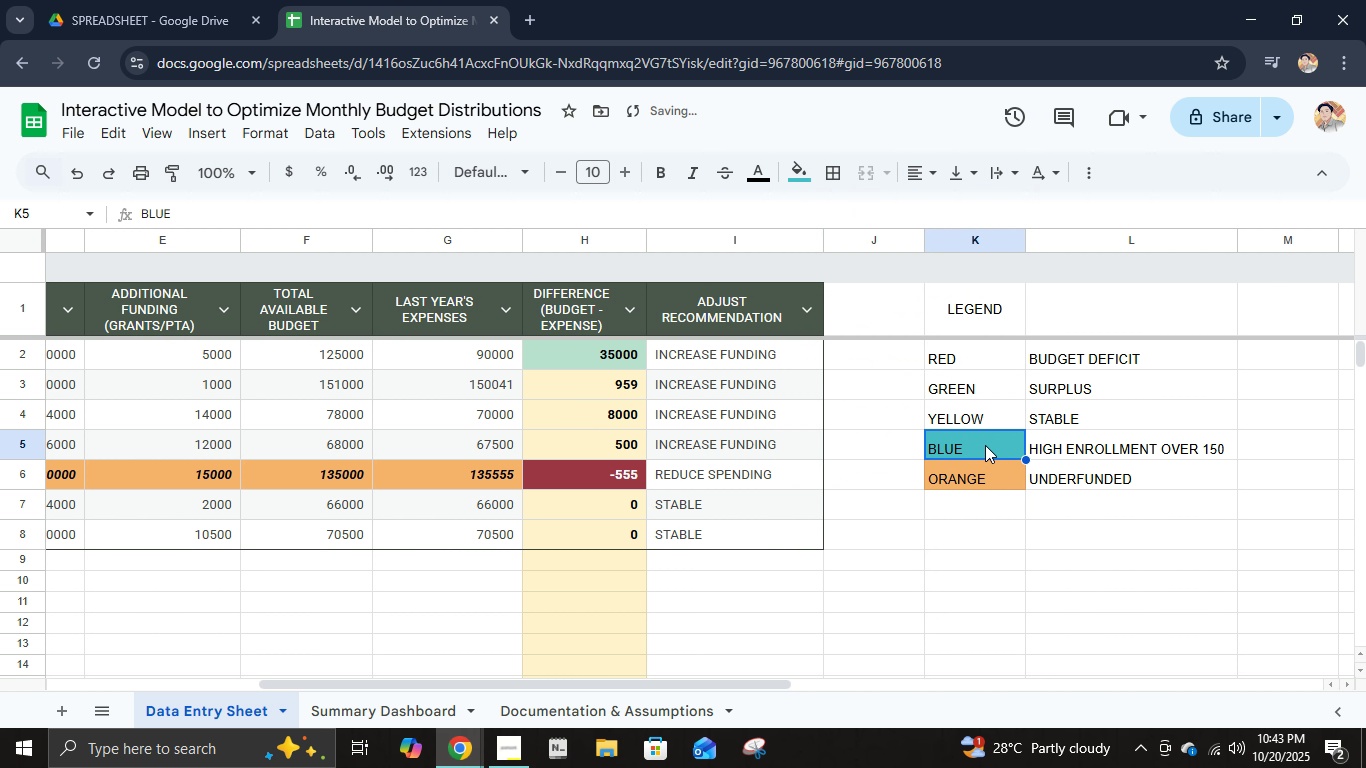 
left_click([1001, 425])
 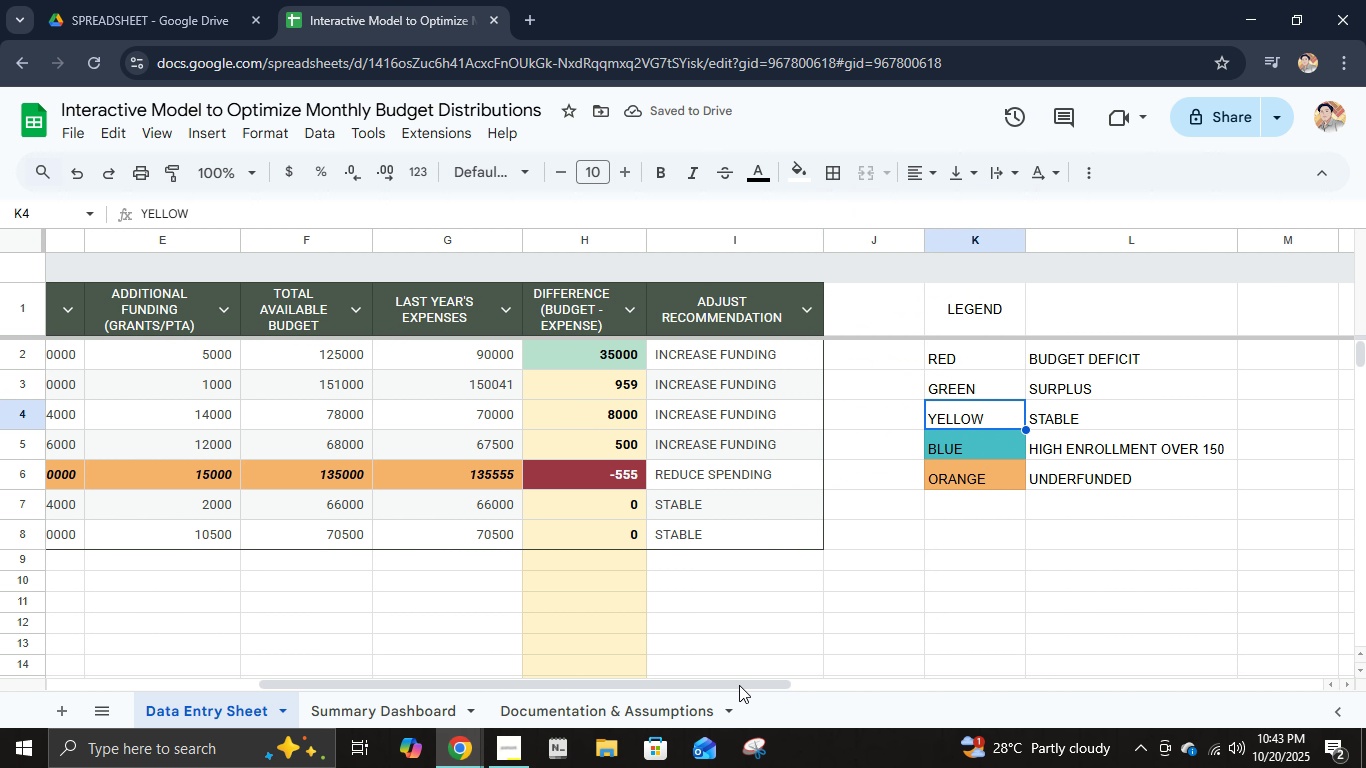 
left_click_drag(start_coordinate=[743, 690], to_coordinate=[602, 686])
 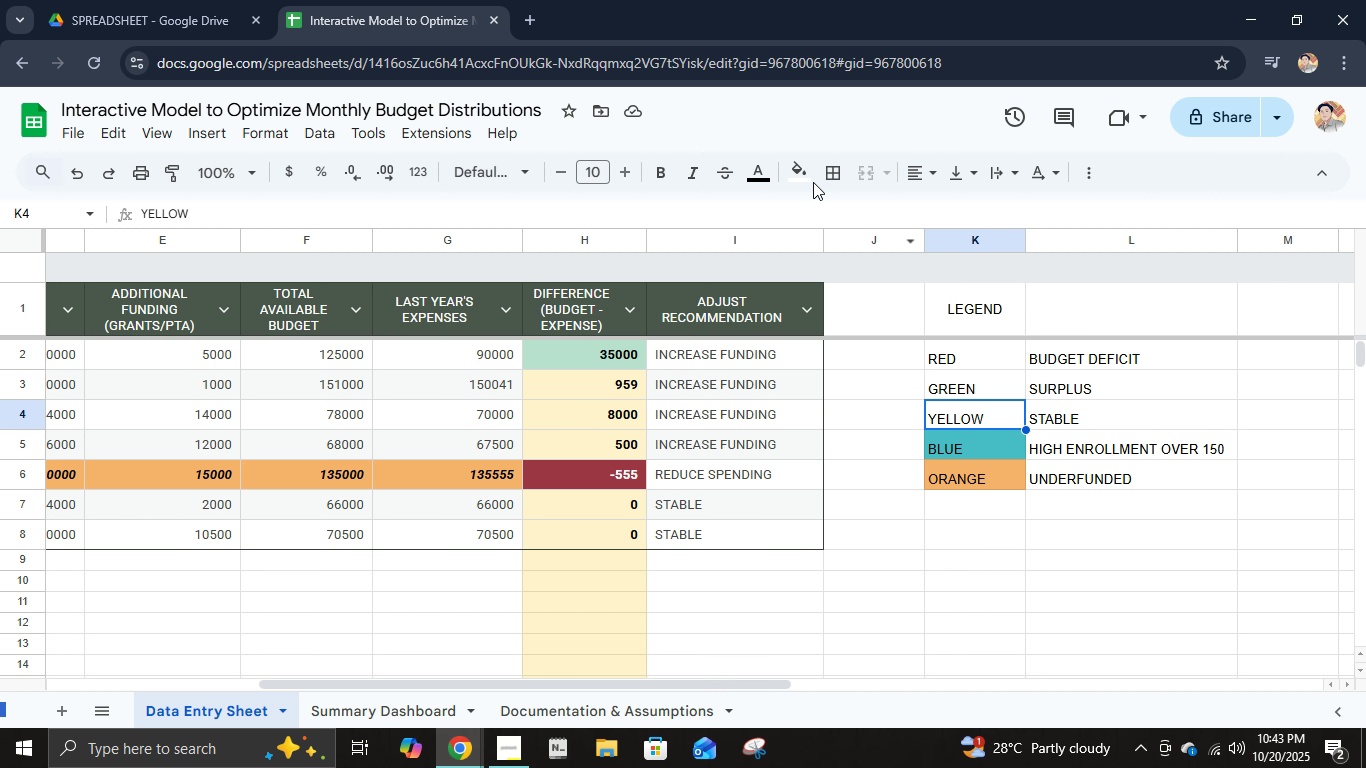 
left_click([810, 180])
 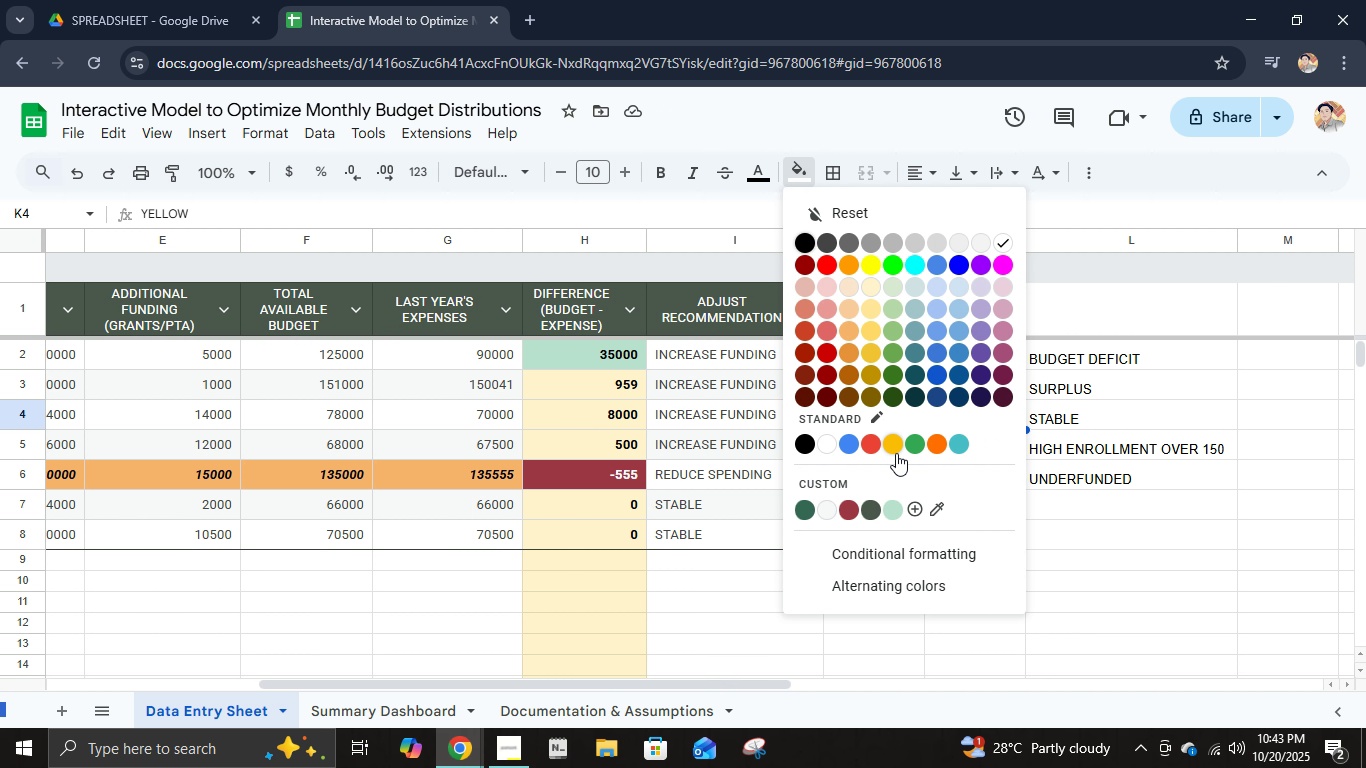 
left_click([896, 453])
 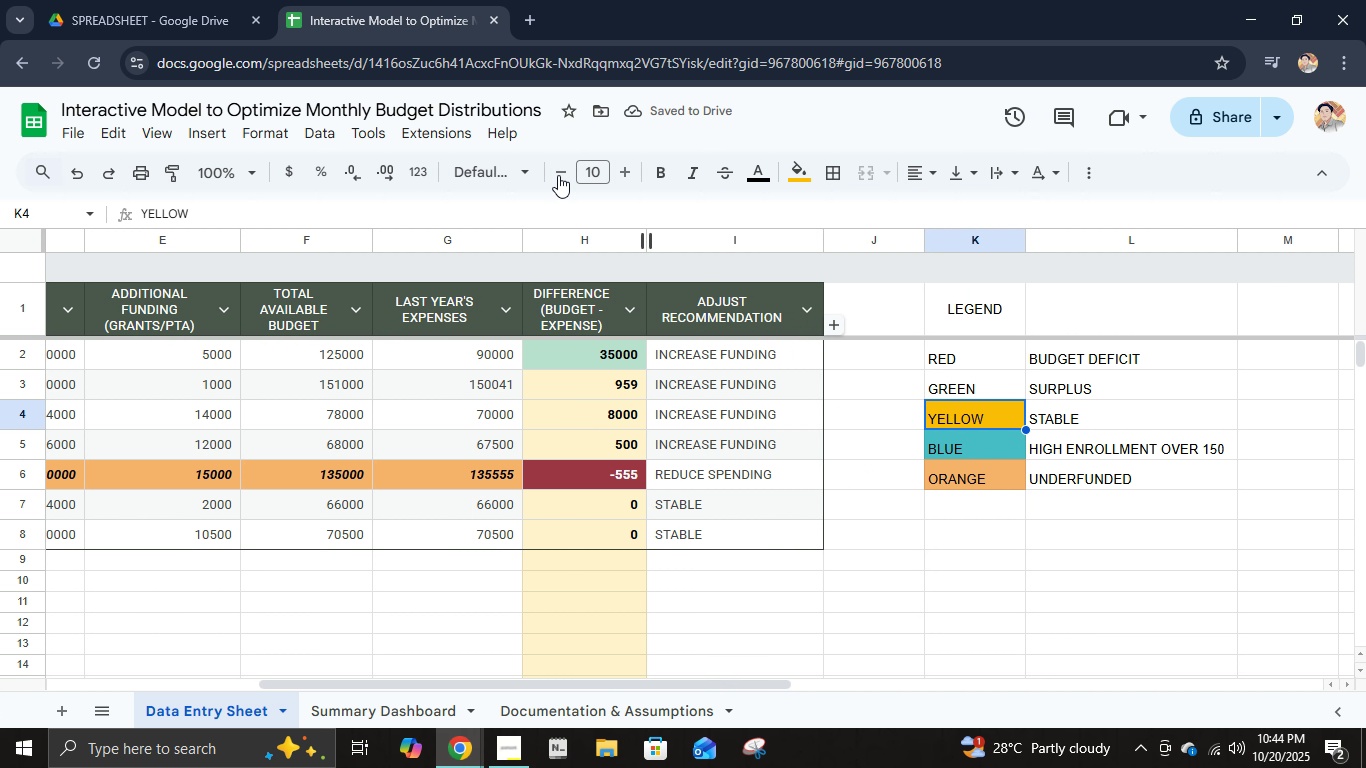 
left_click([796, 169])
 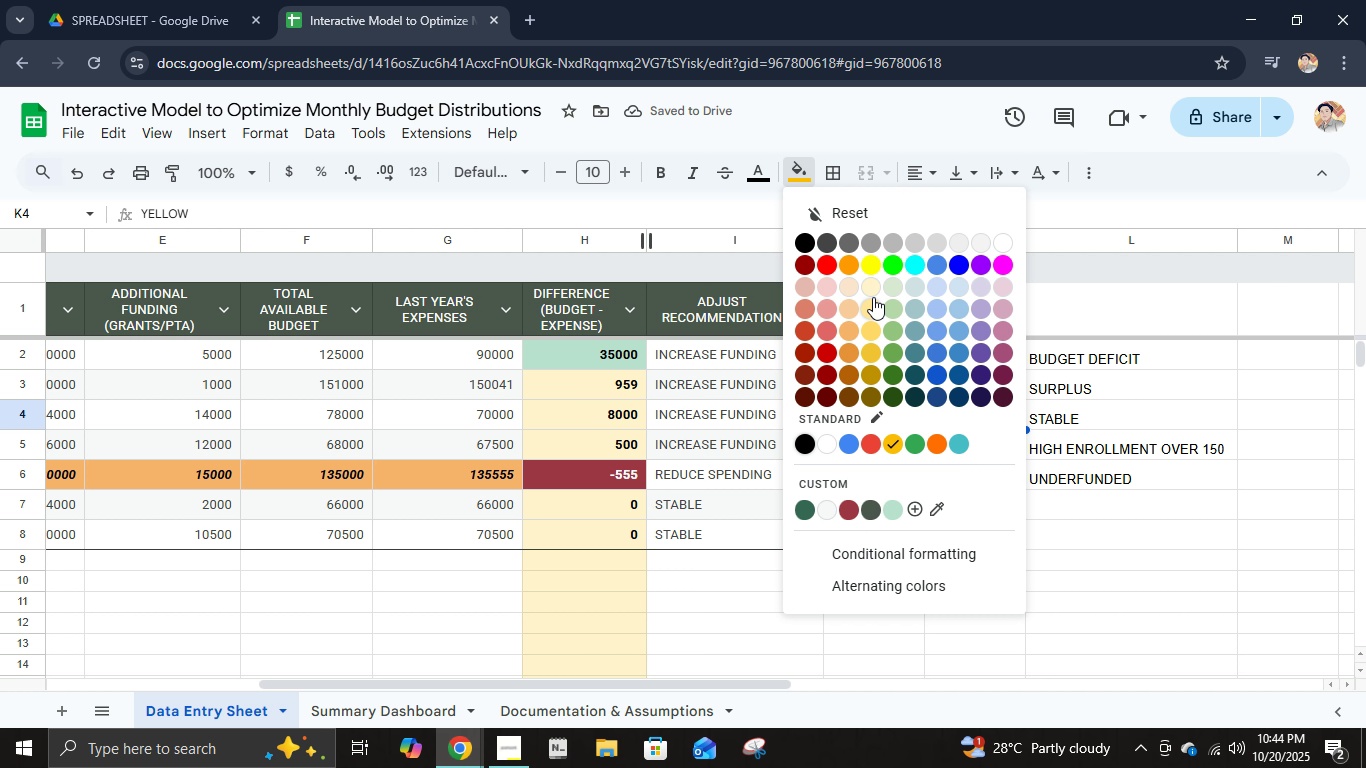 
left_click([874, 284])
 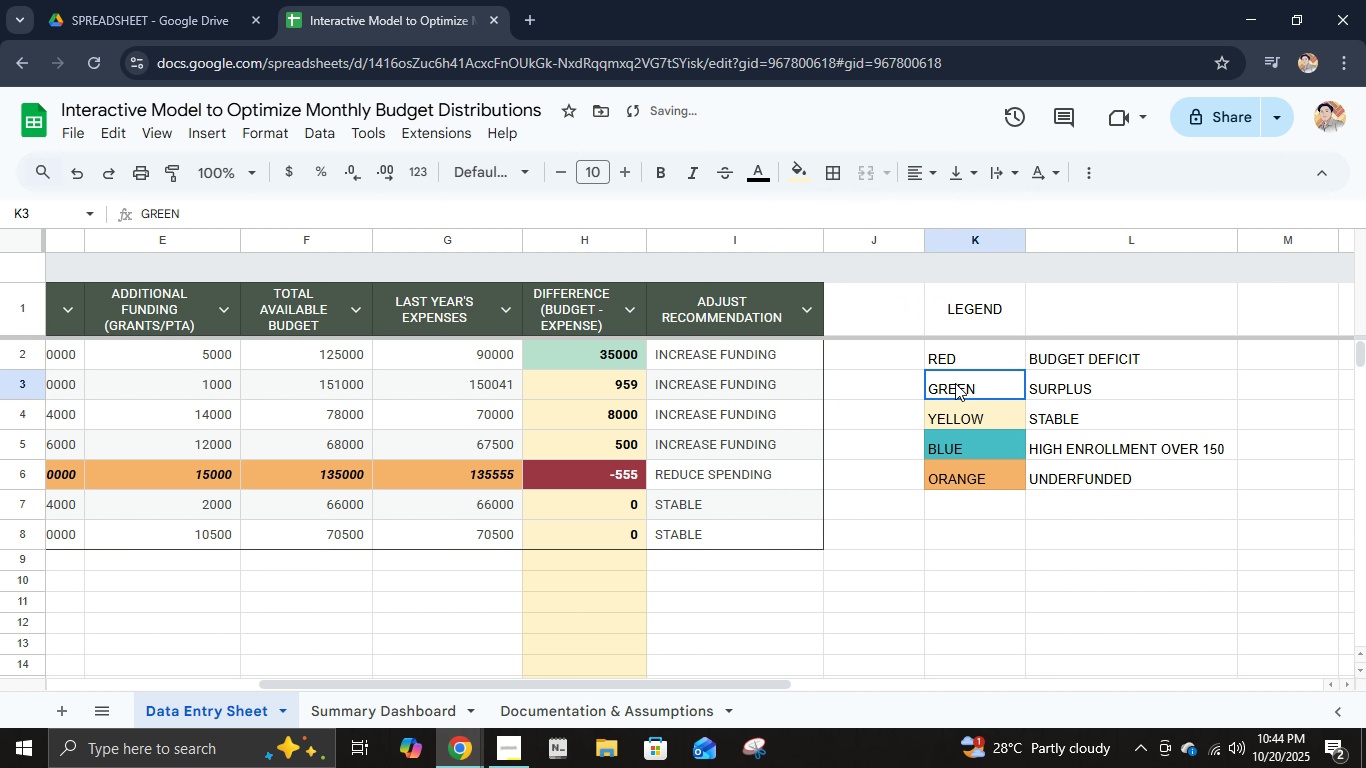 
left_click([955, 383])
 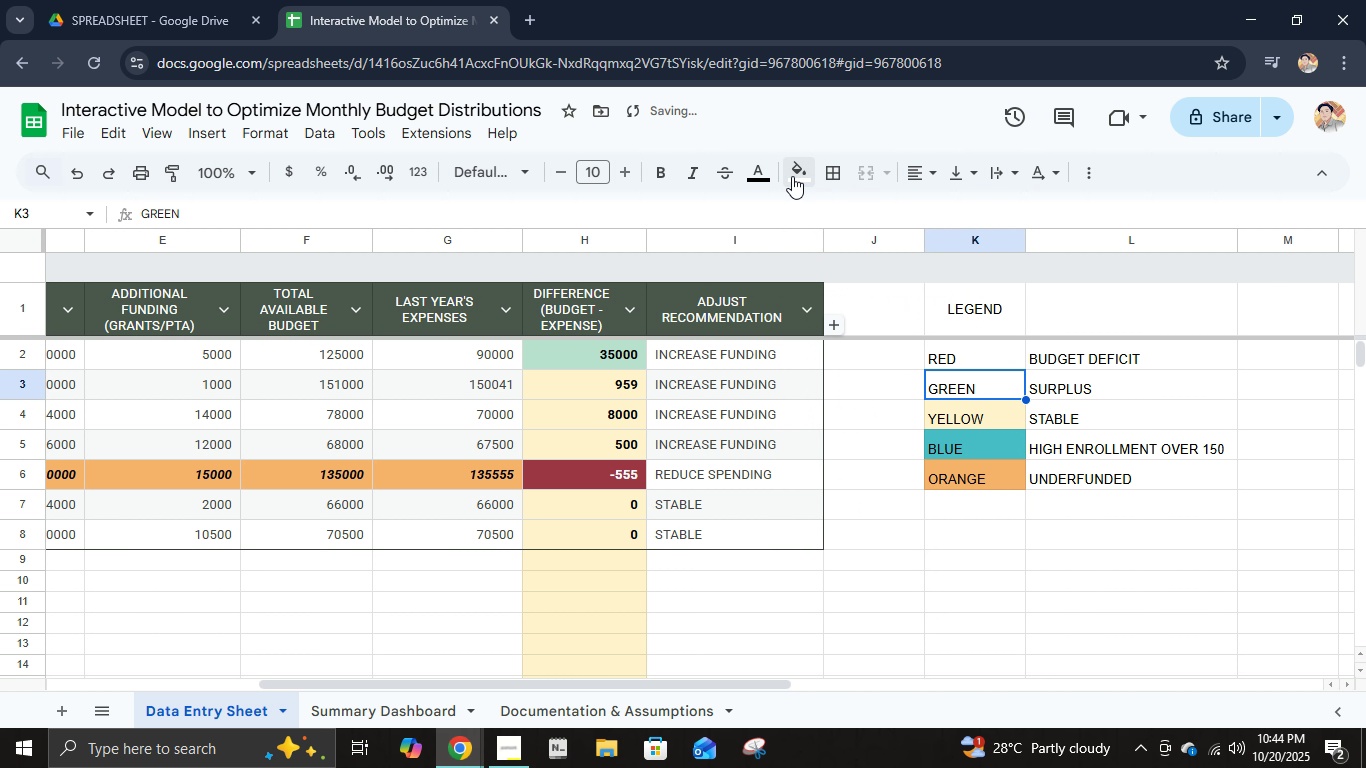 
left_click([796, 174])
 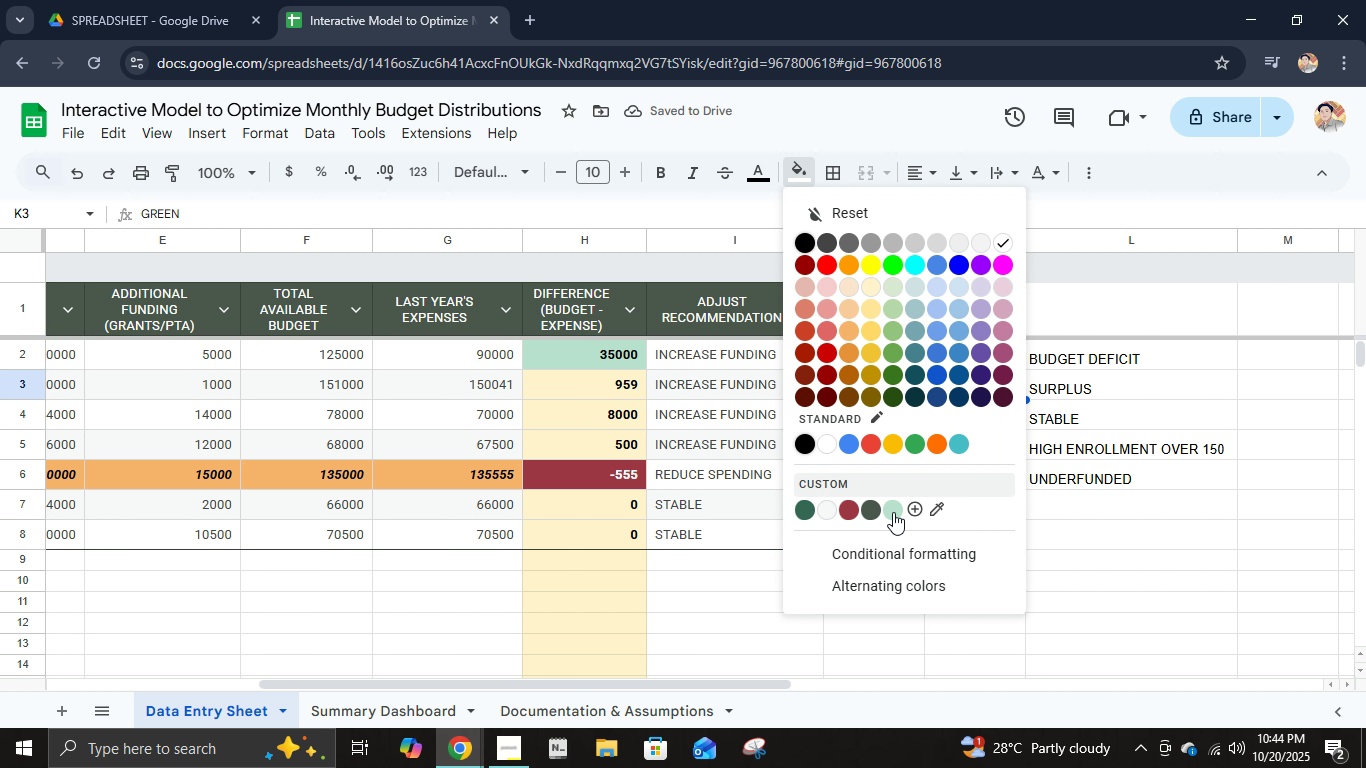 
mouse_move([913, 491])
 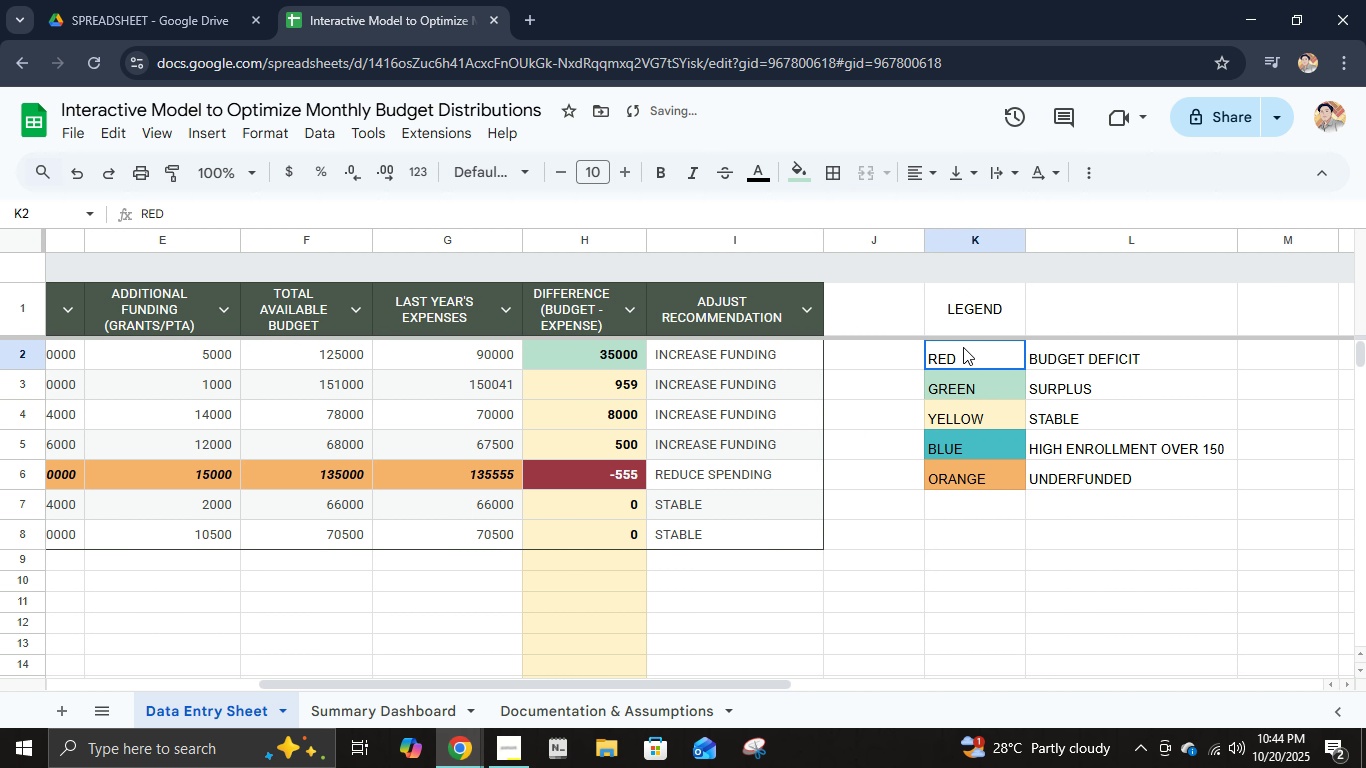 
left_click([963, 347])
 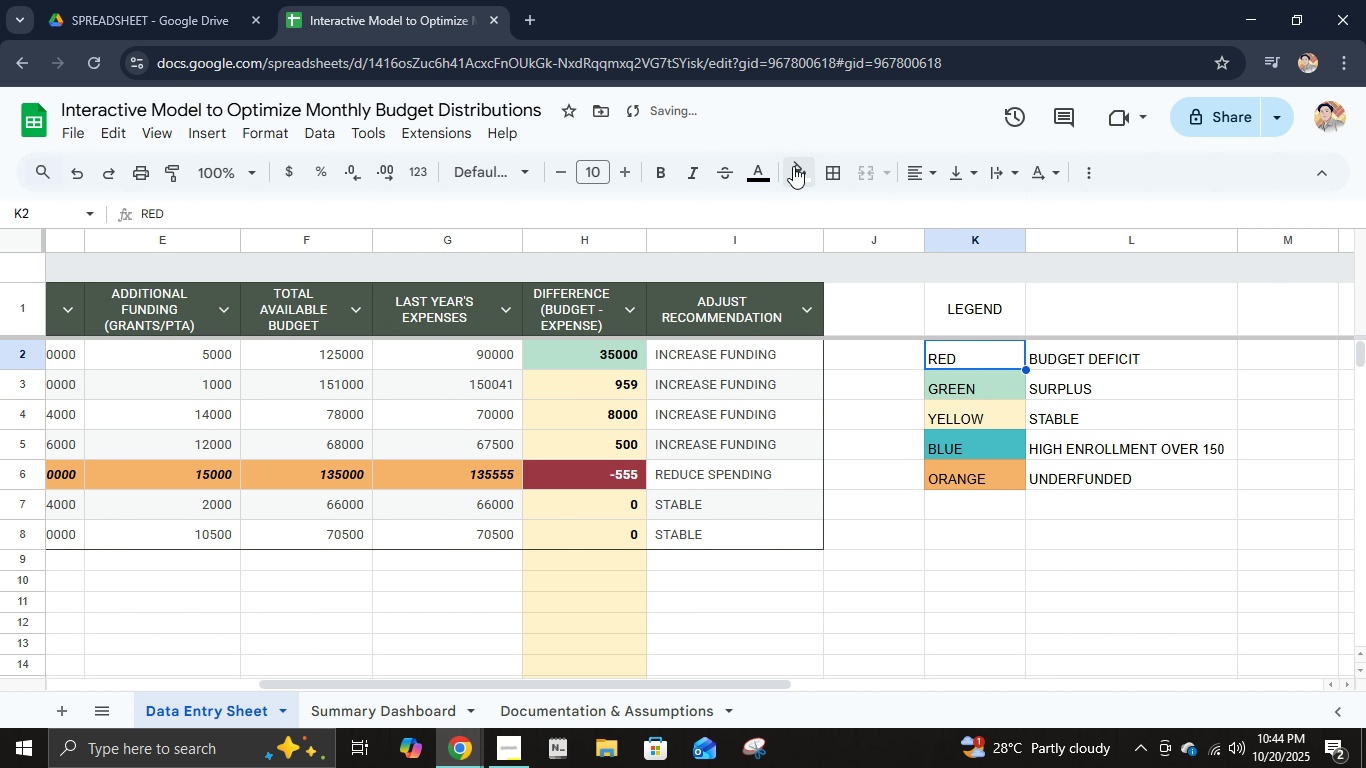 
left_click([793, 166])
 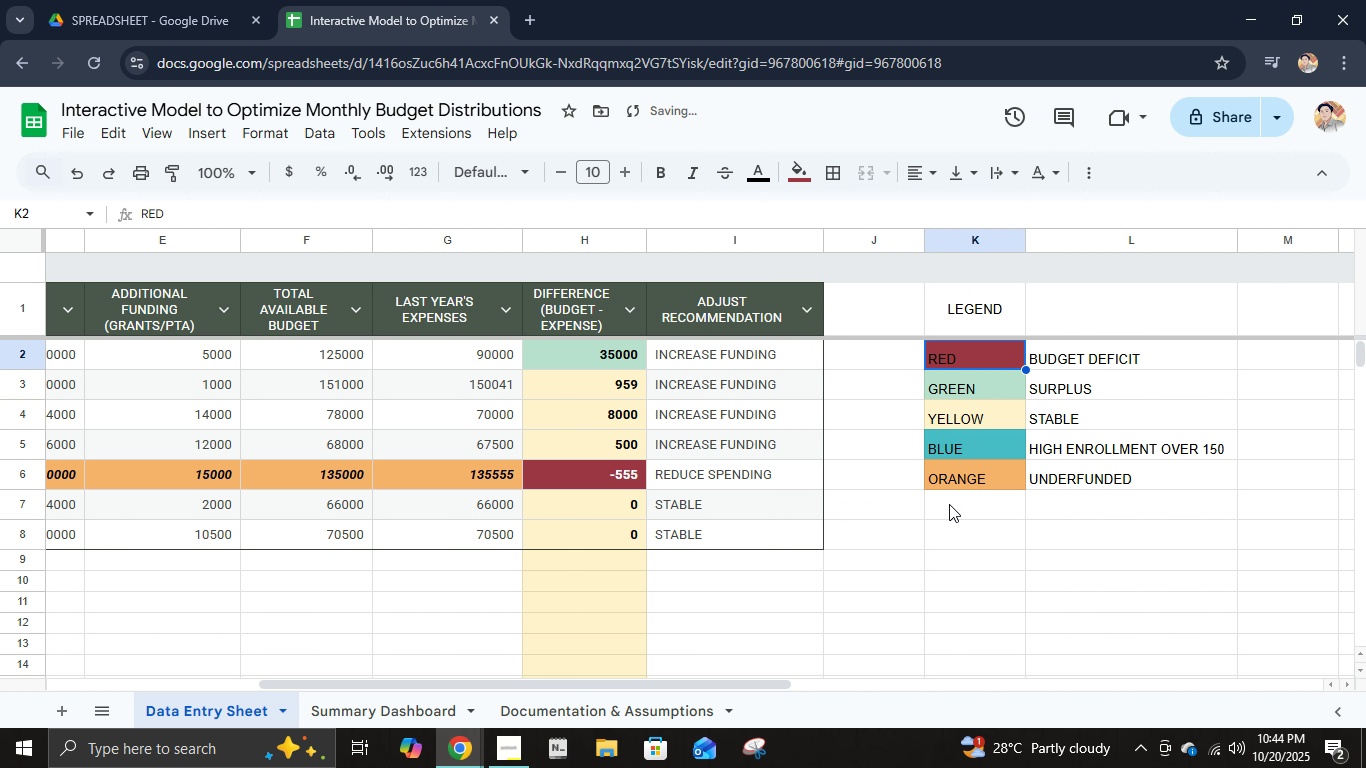 
double_click([1095, 498])
 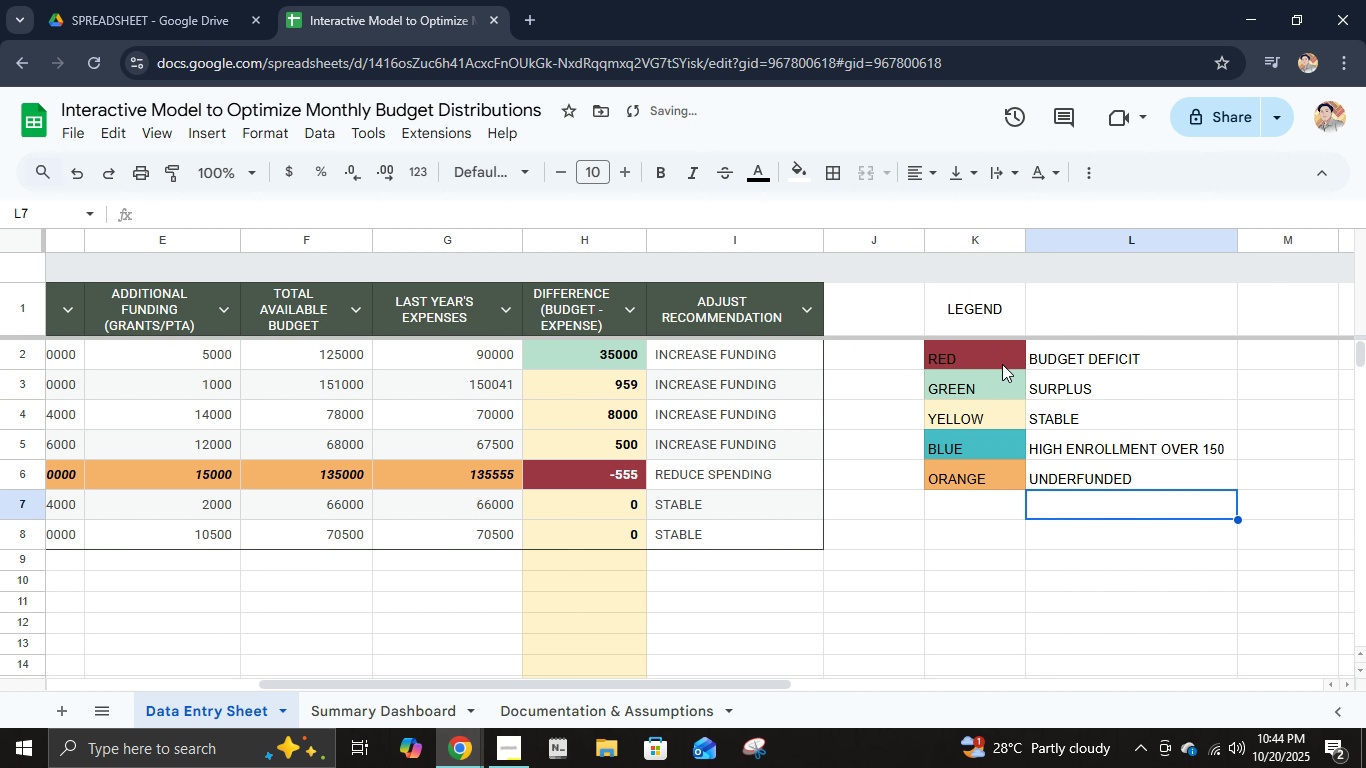 
left_click([1000, 362])
 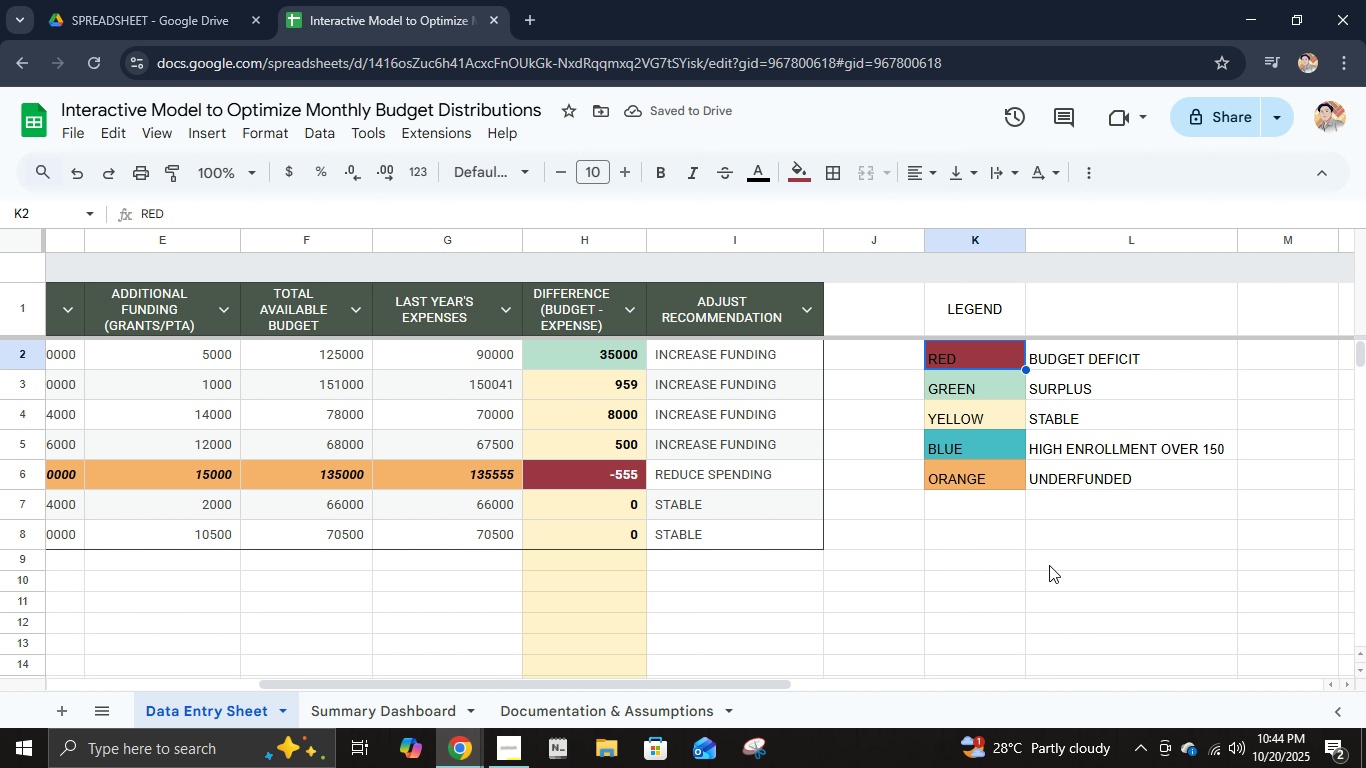 
left_click([1002, 475])
 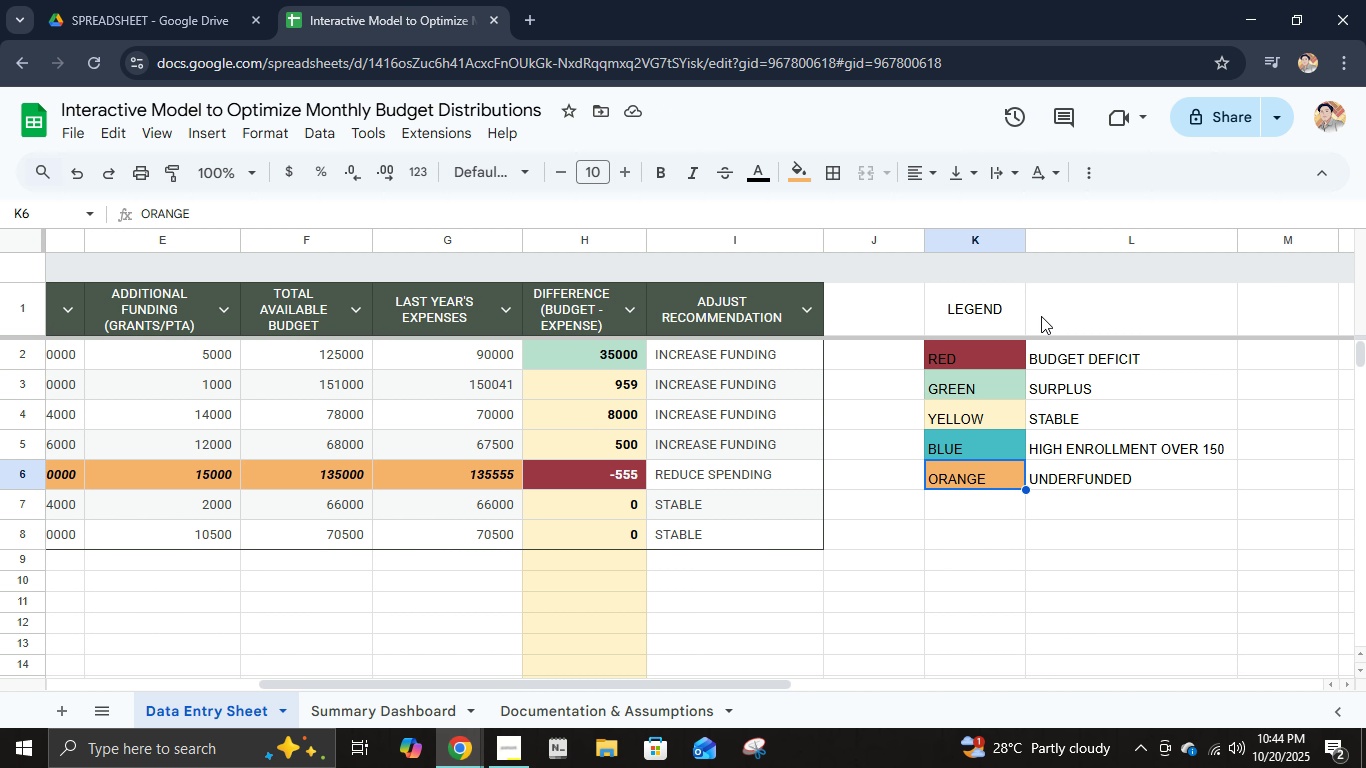 
hold_key(key=ShiftLeft, duration=0.78)
left_click([1042, 314])
 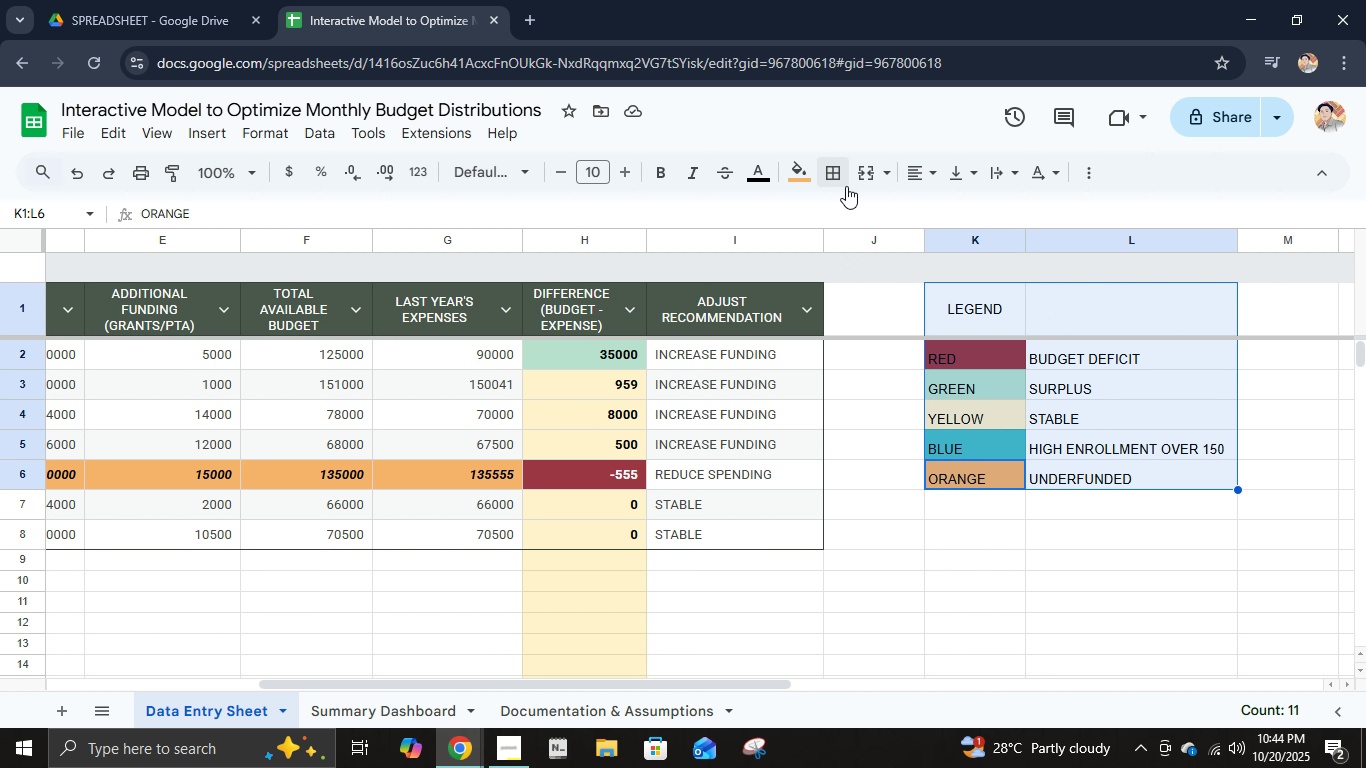 
left_click([824, 173])
 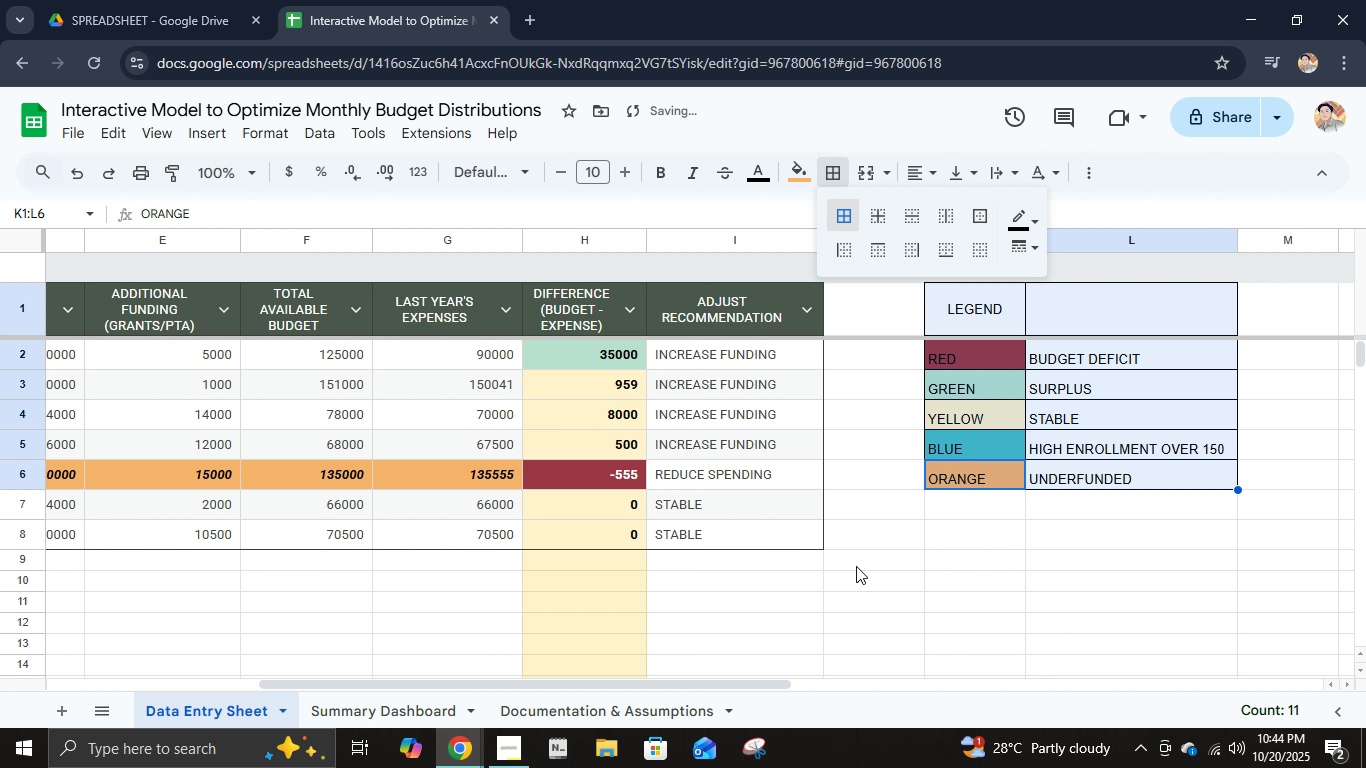 
double_click([856, 577])
 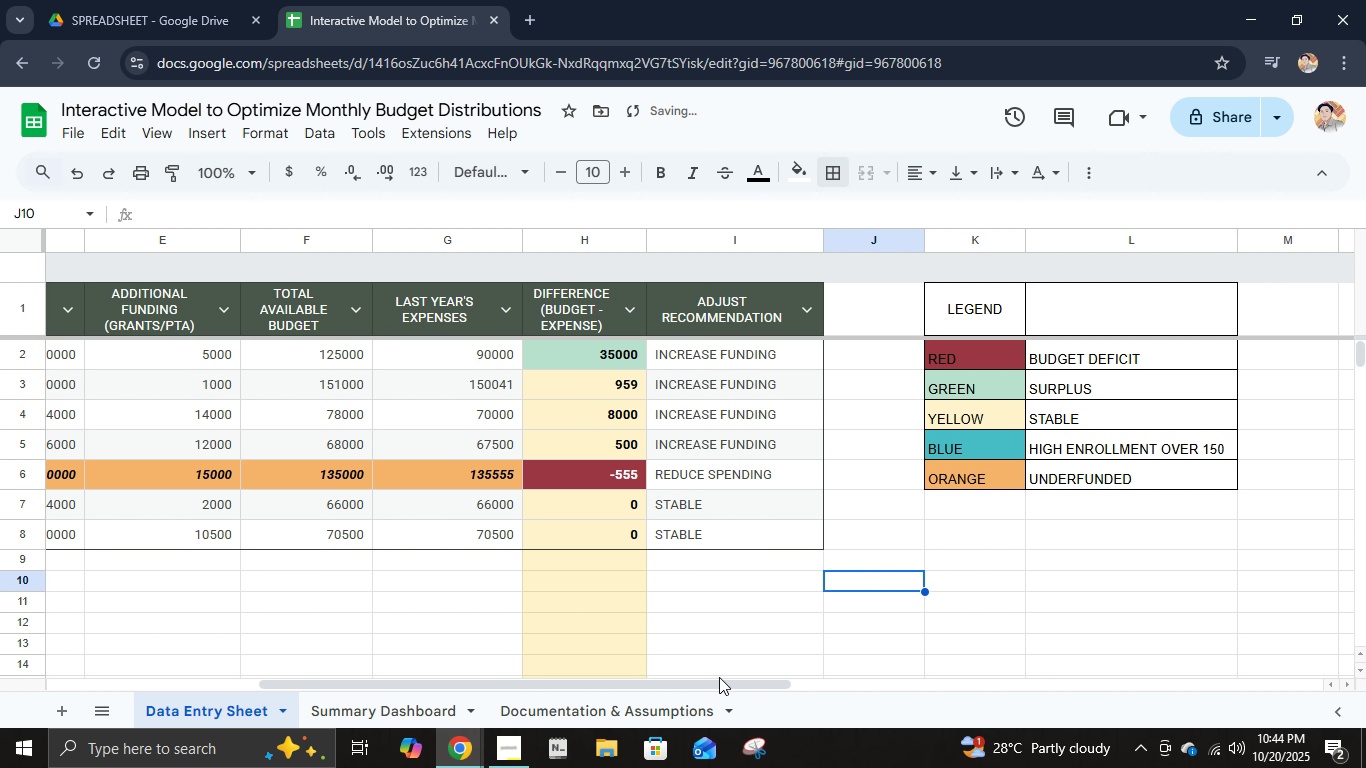 
left_click_drag(start_coordinate=[721, 680], to_coordinate=[212, 670])
 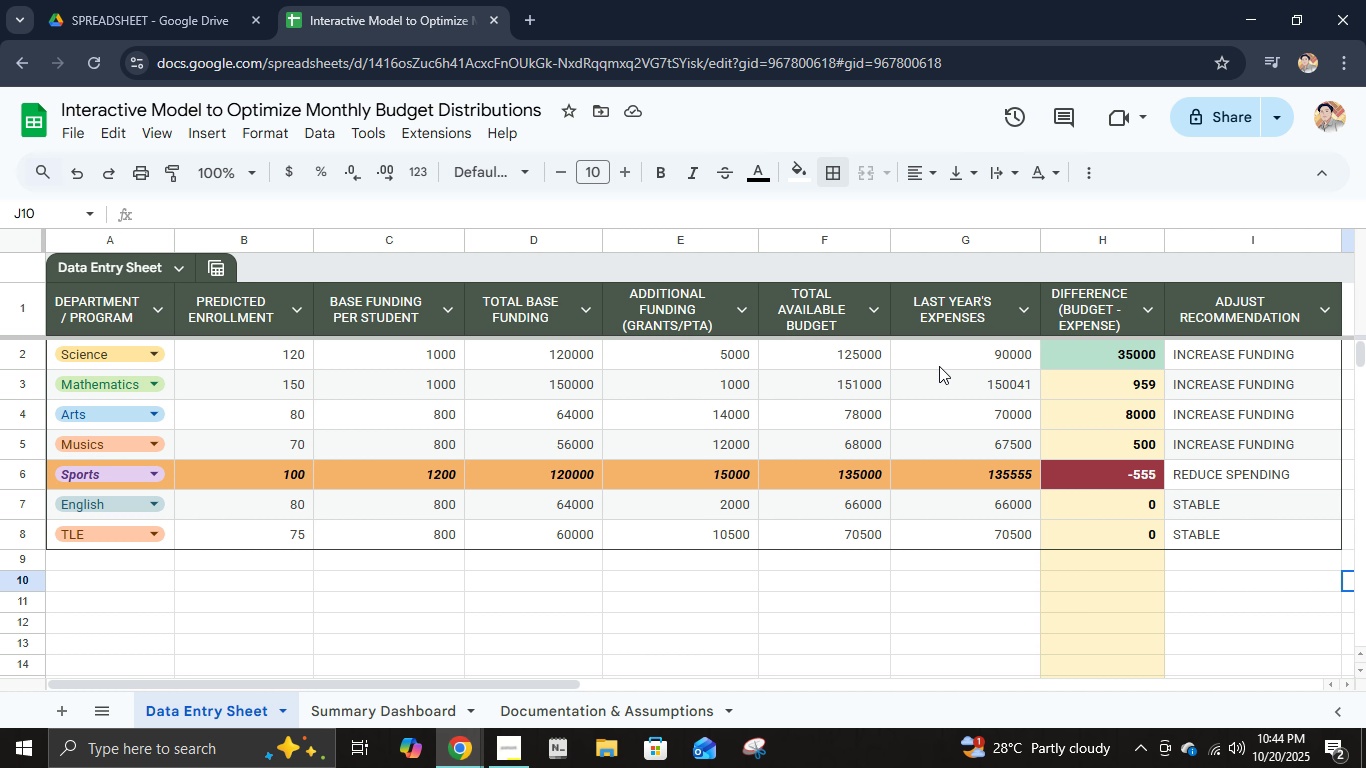 
wait(37.35)
 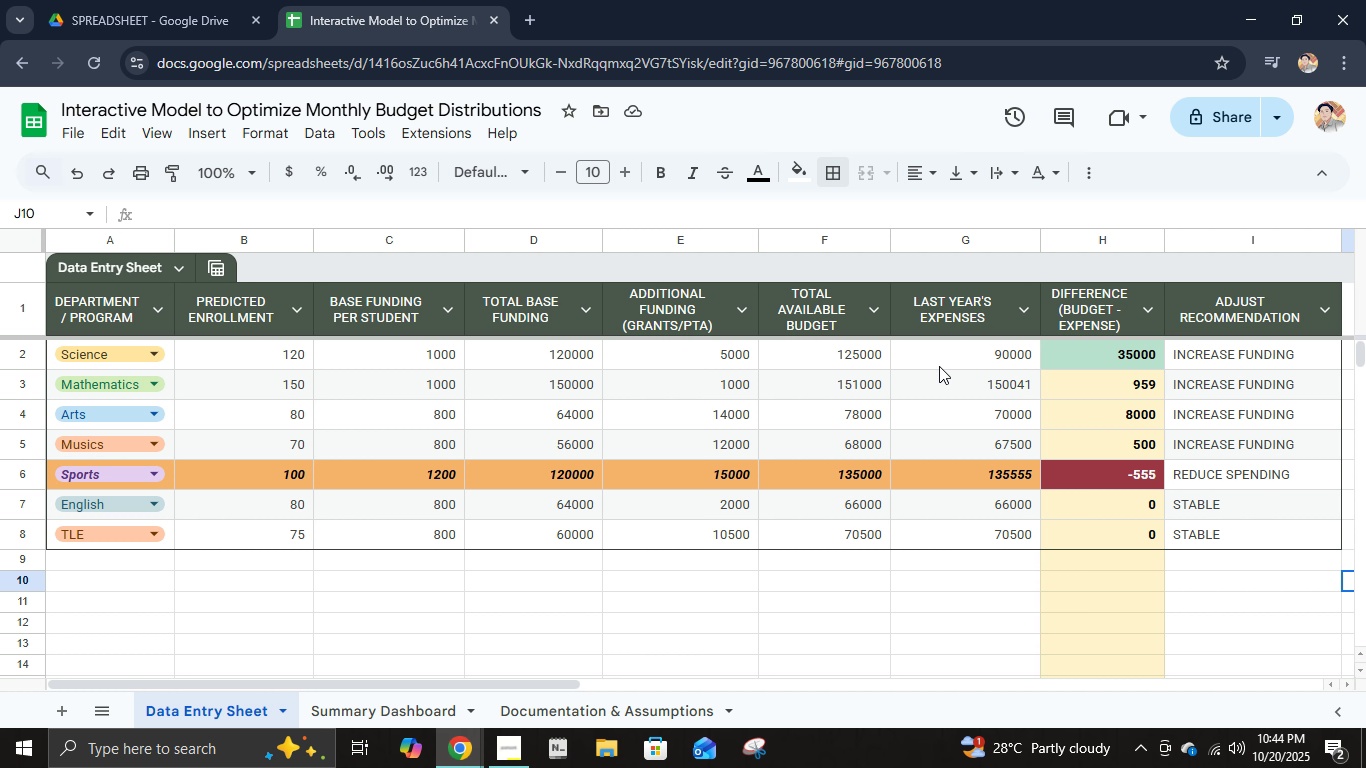 
mouse_move([522, 368])
 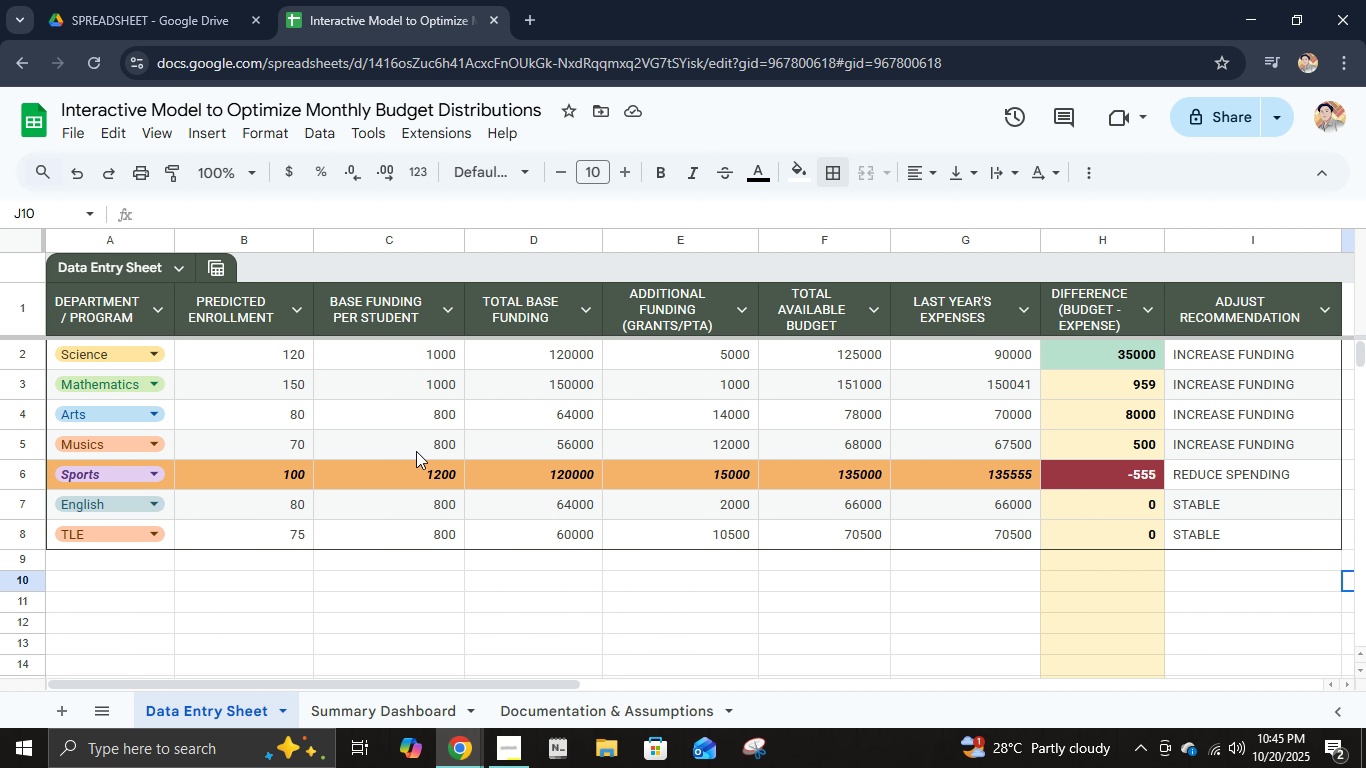 
wait(7.45)
 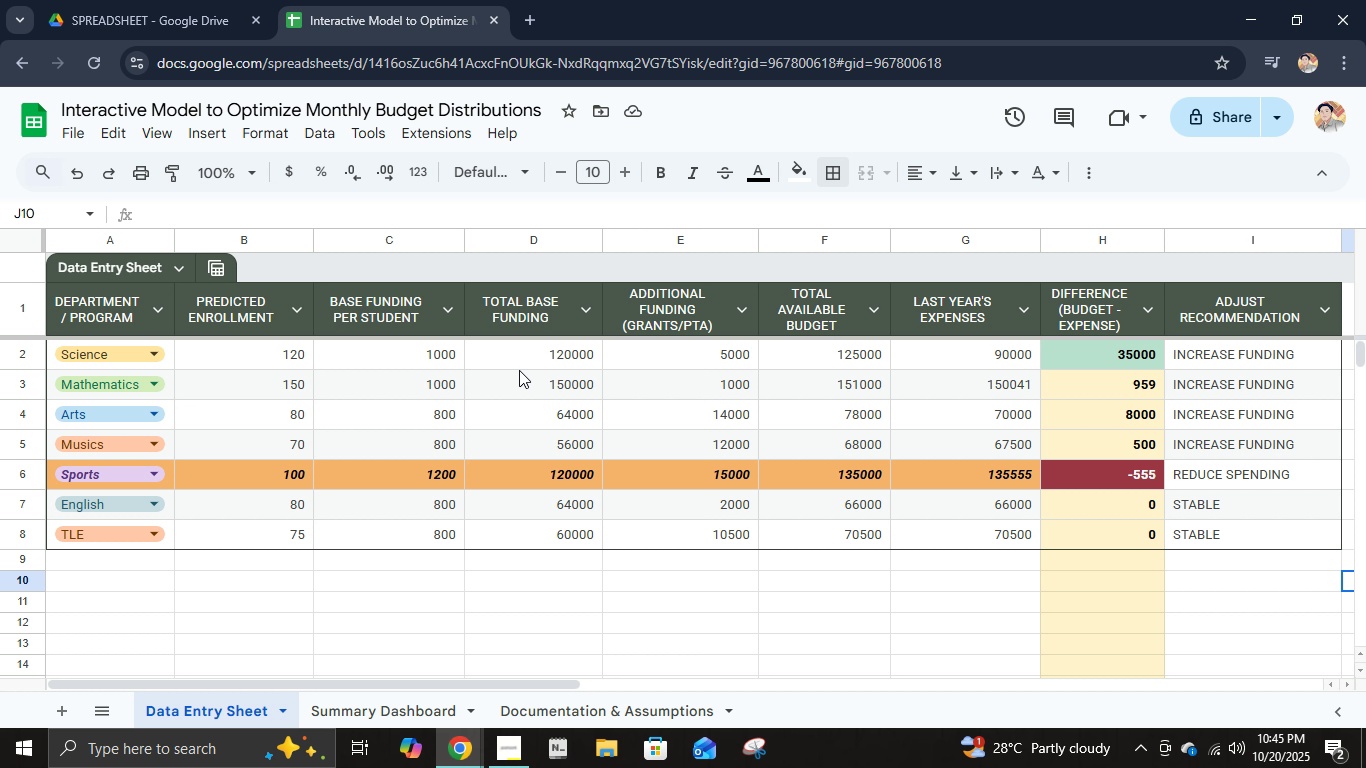 
left_click_drag(start_coordinate=[274, 680], to_coordinate=[595, 667])
 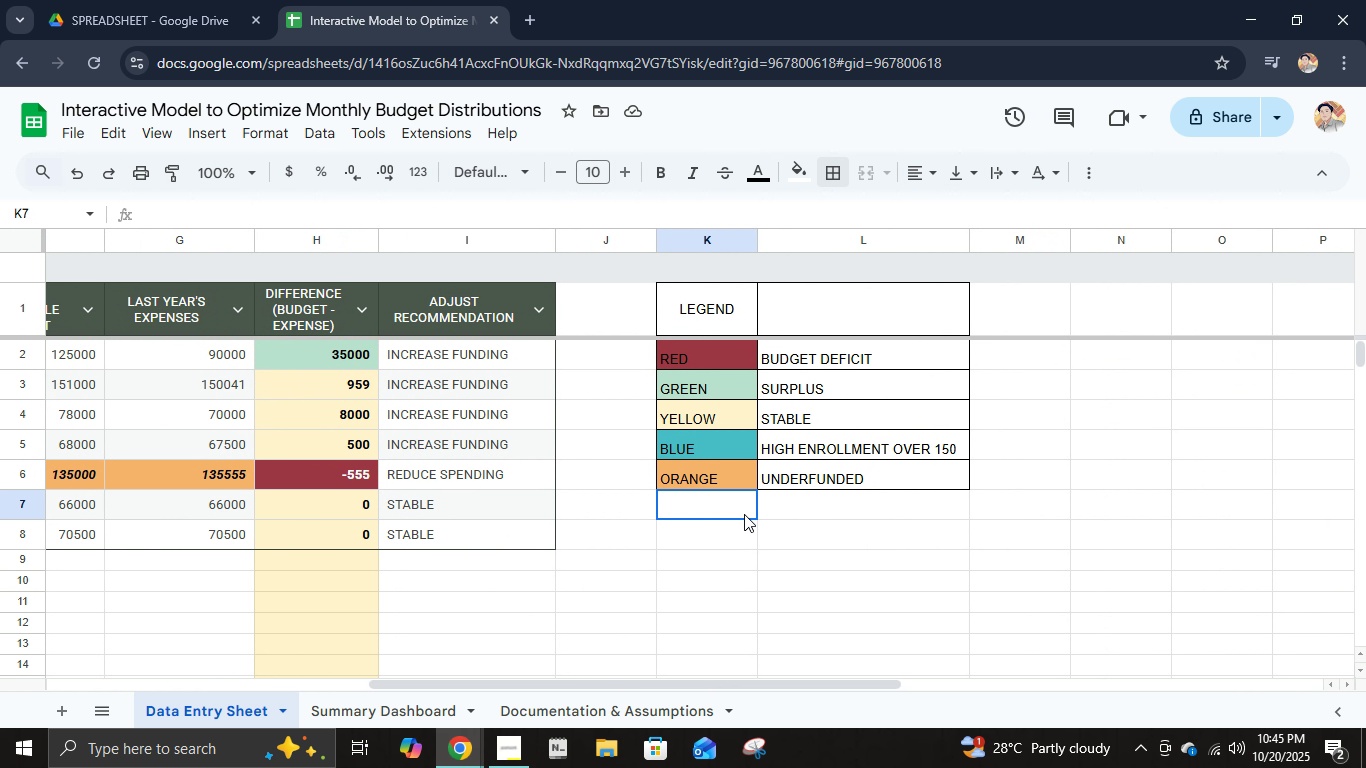 
left_click([744, 514])
 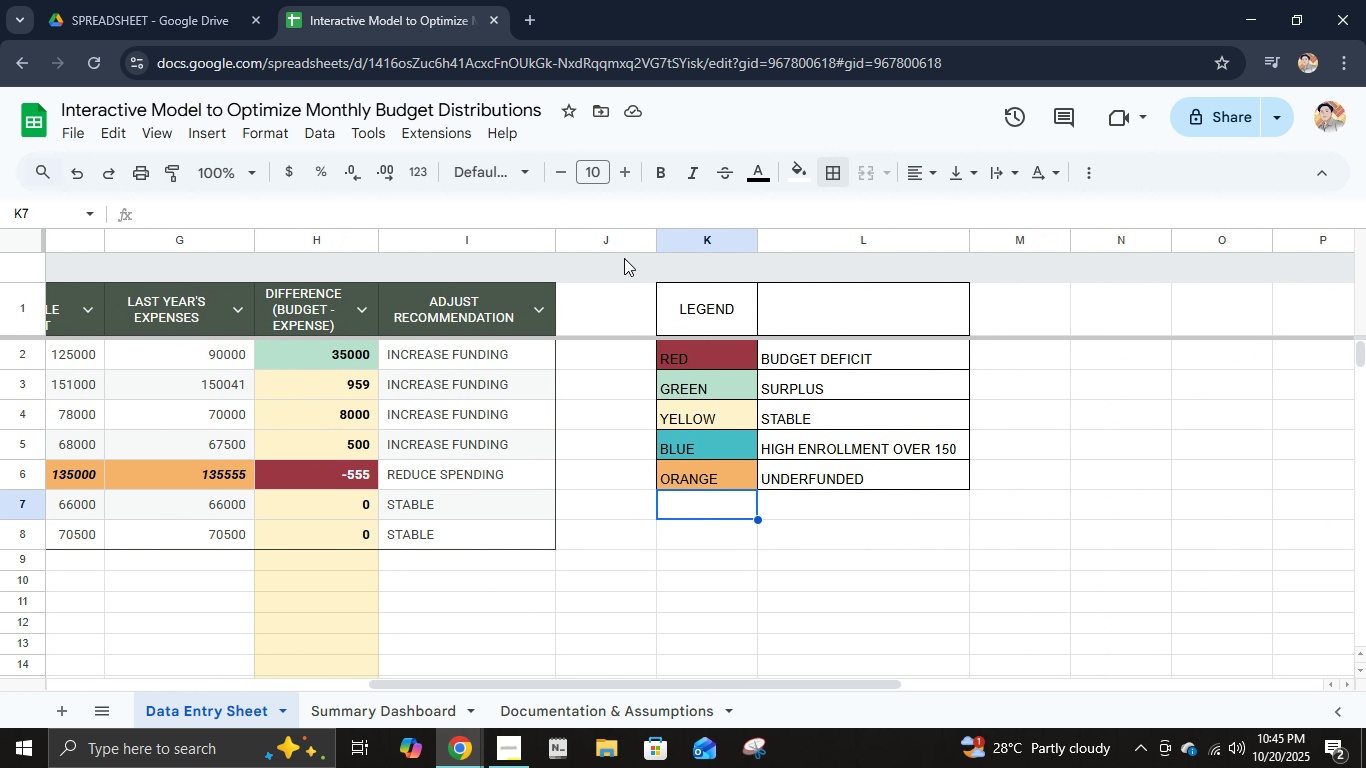 
left_click([621, 245])
 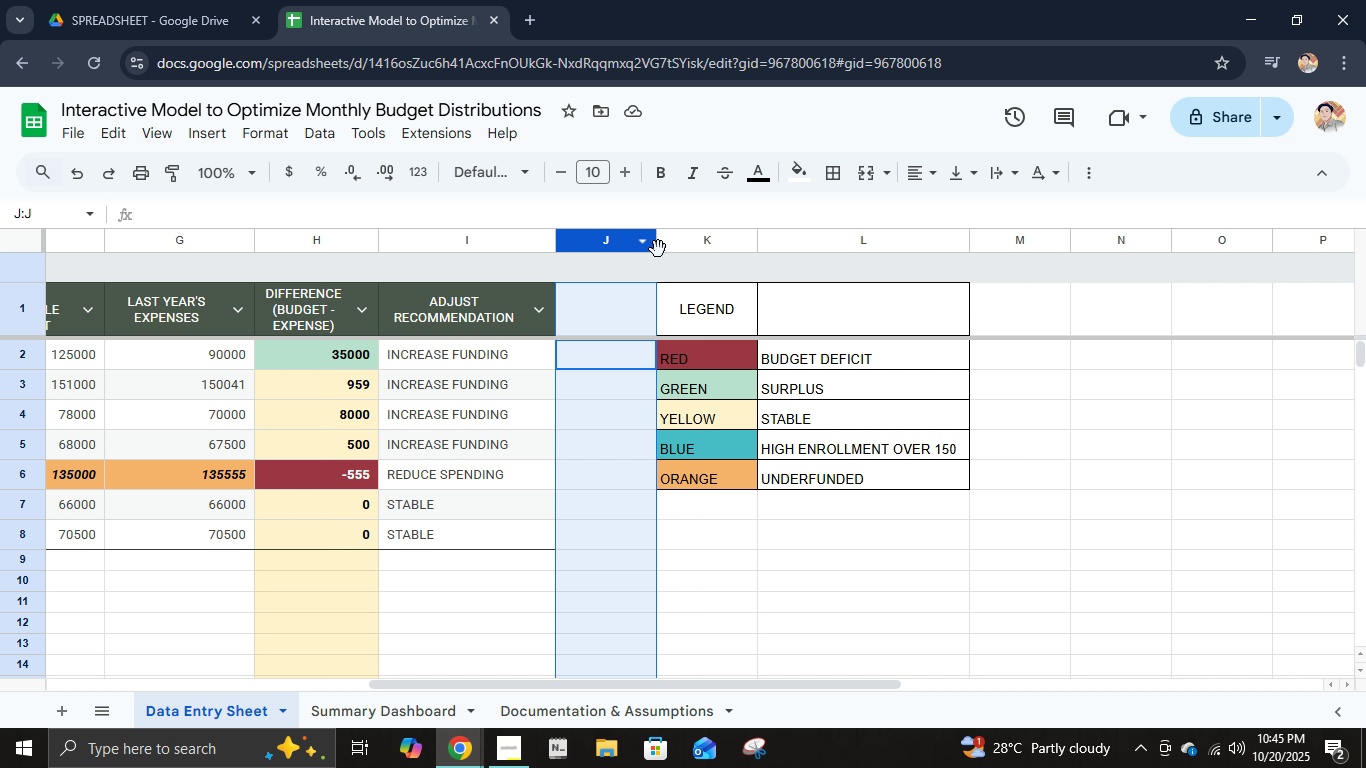 
left_click_drag(start_coordinate=[659, 249], to_coordinate=[606, 244])
 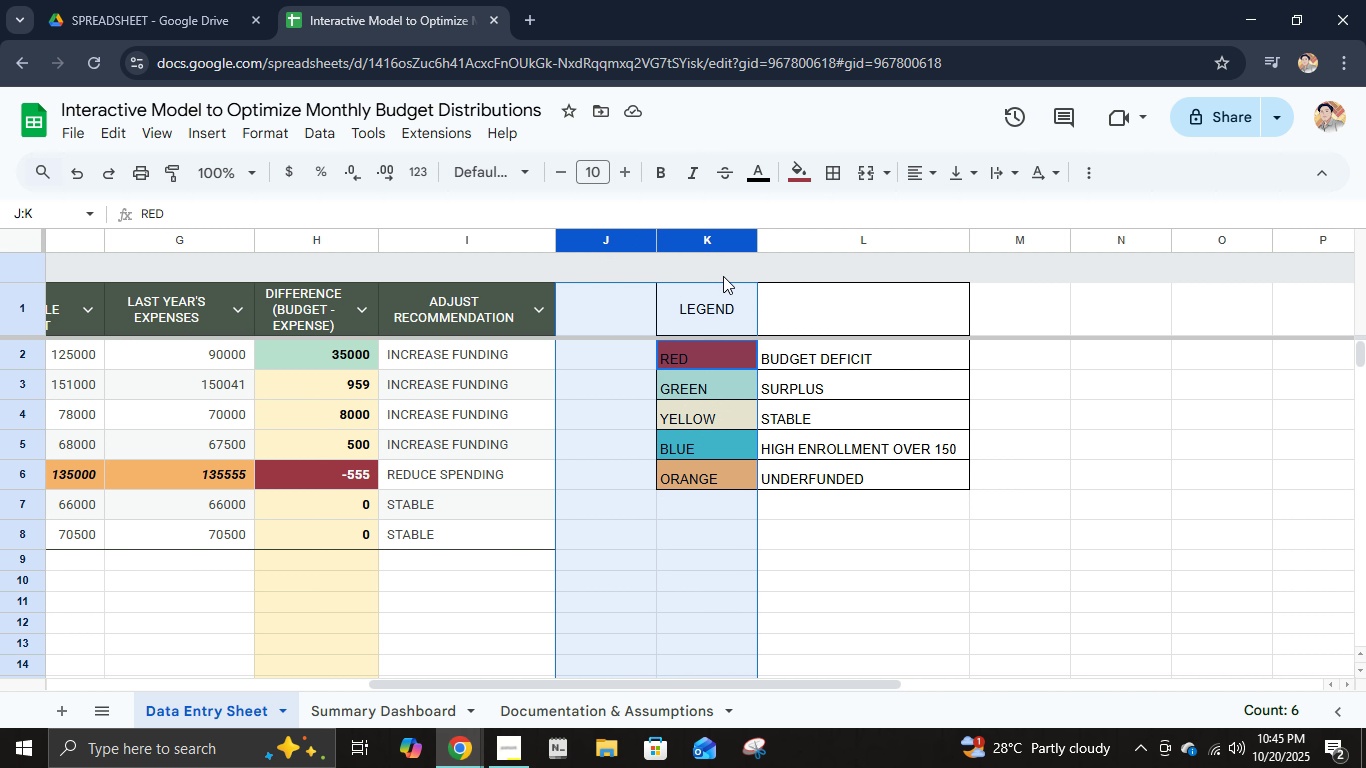 
left_click([730, 271])
 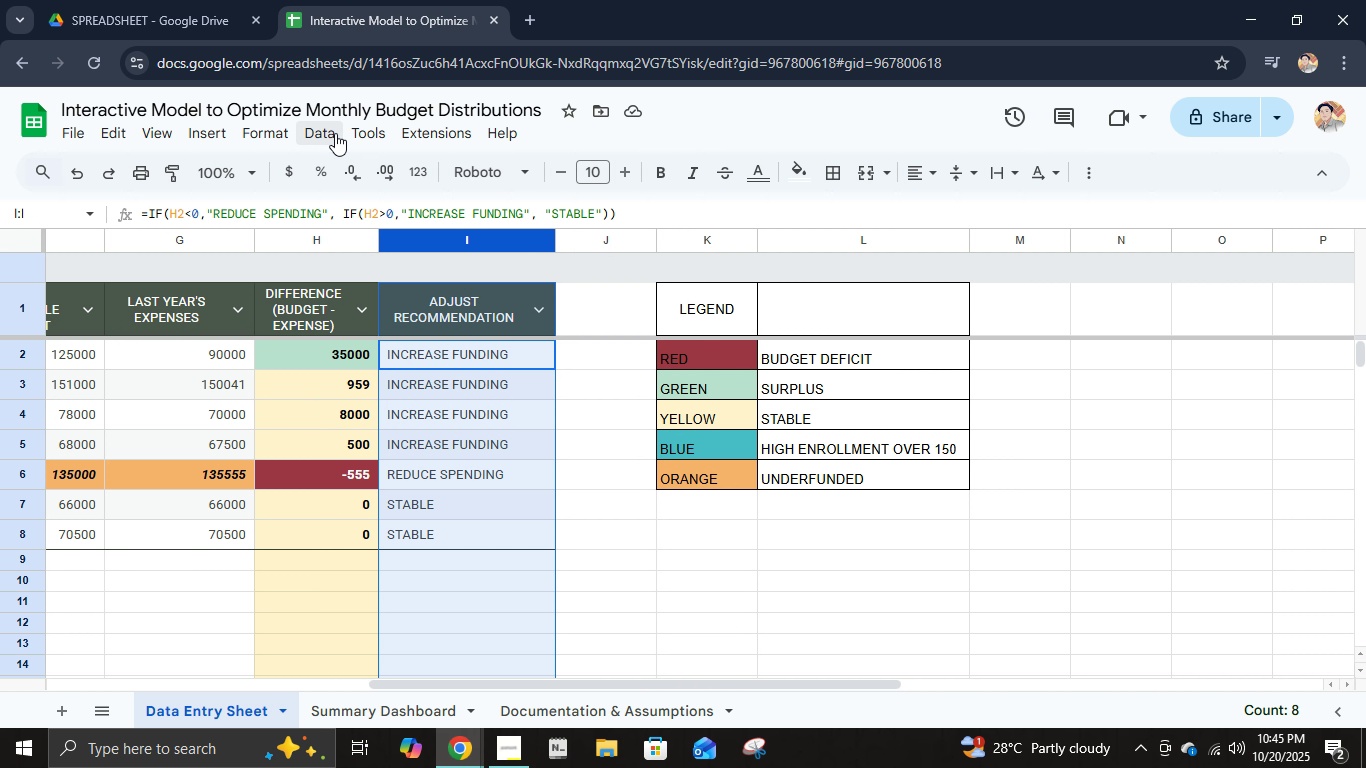 
left_click([332, 133])
 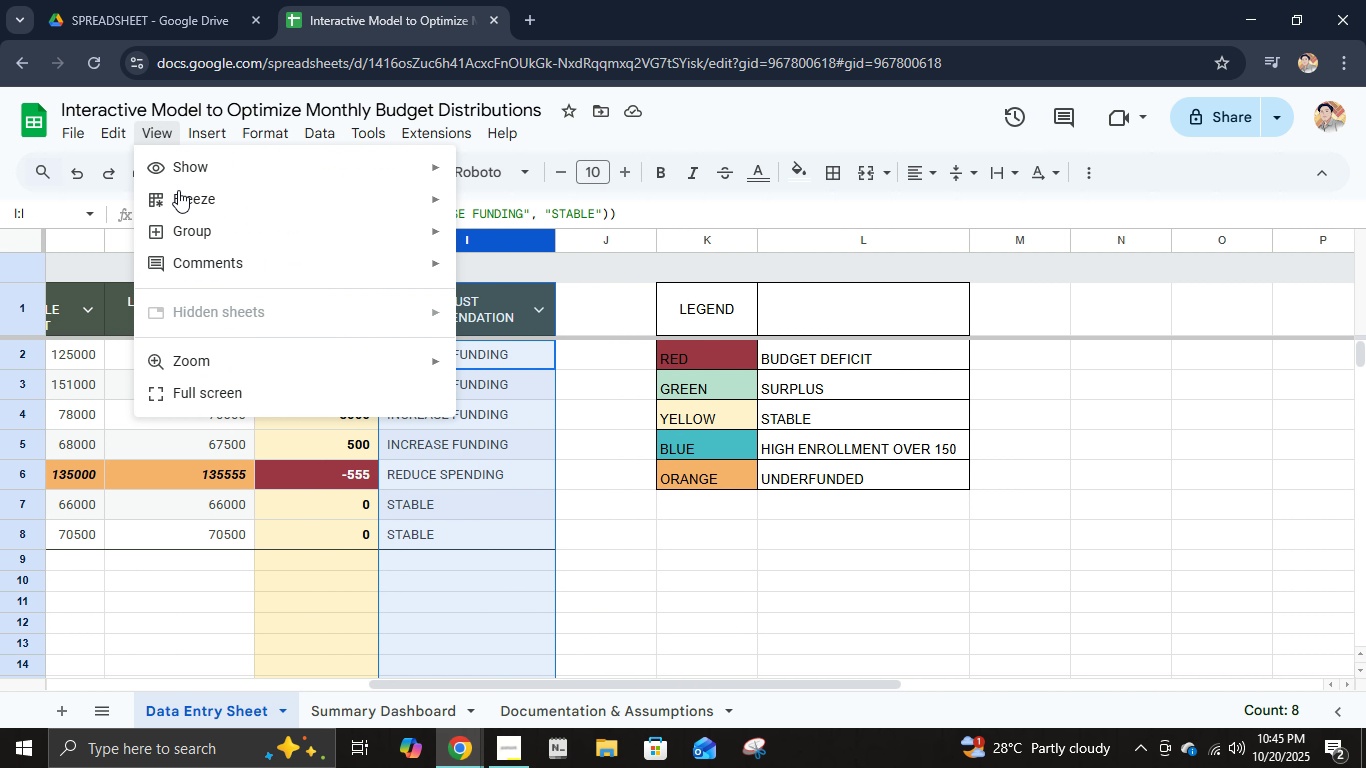 
left_click([183, 192])
 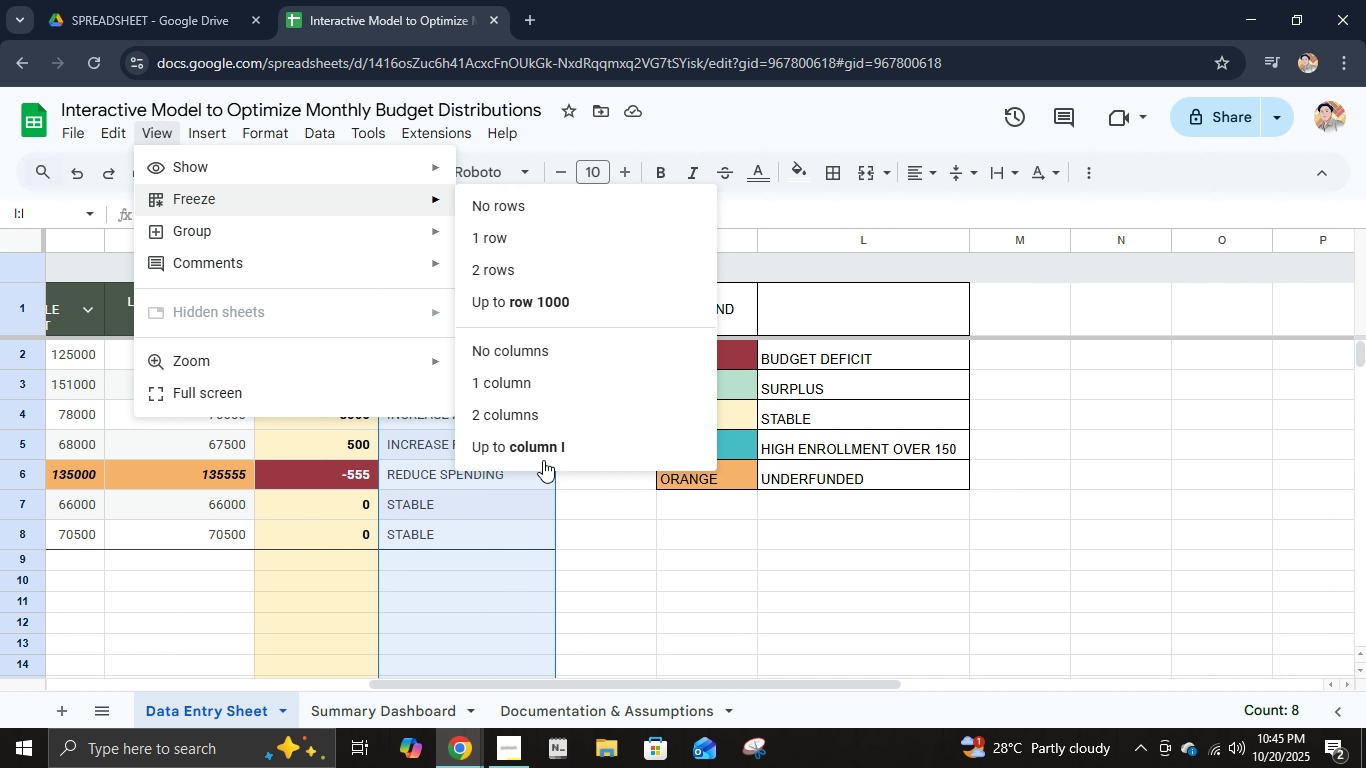 
left_click([543, 456])
 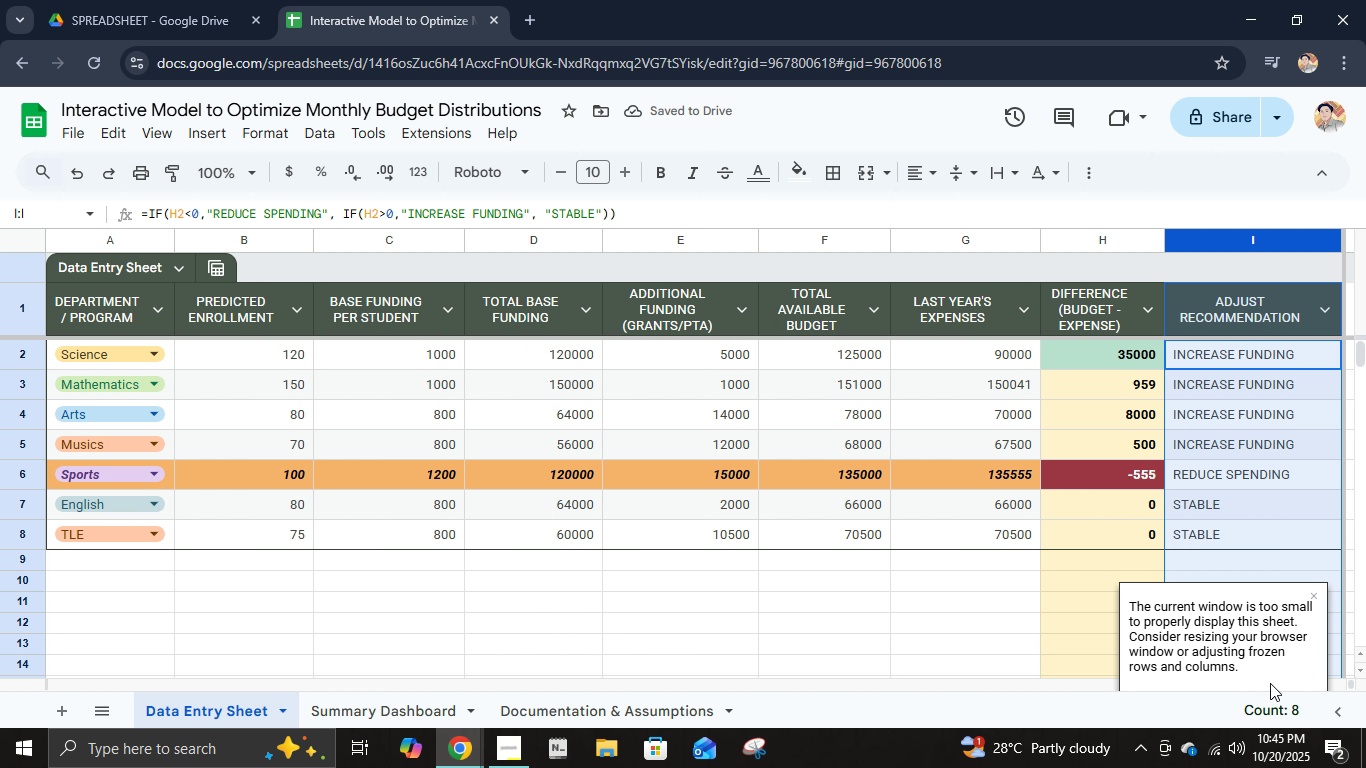 
wait(6.32)
 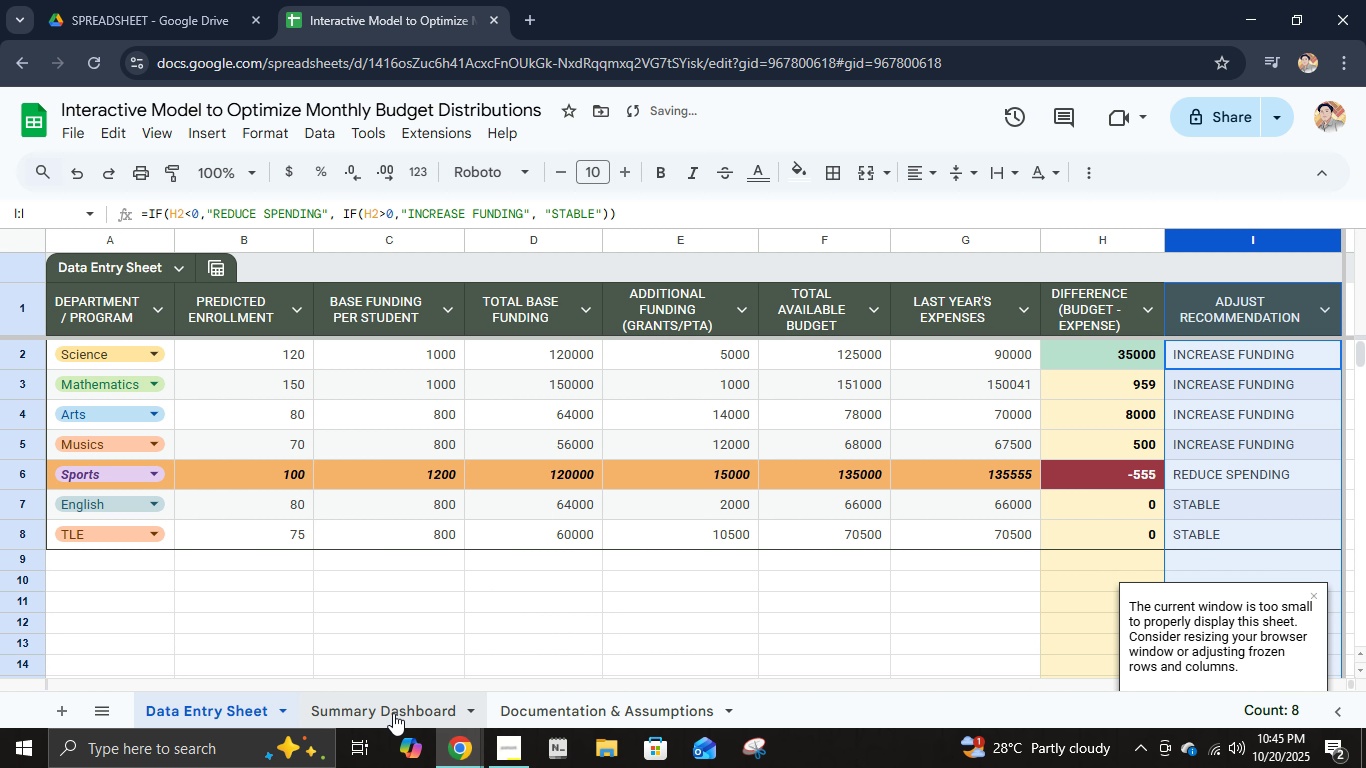 
key(Control+Z)
 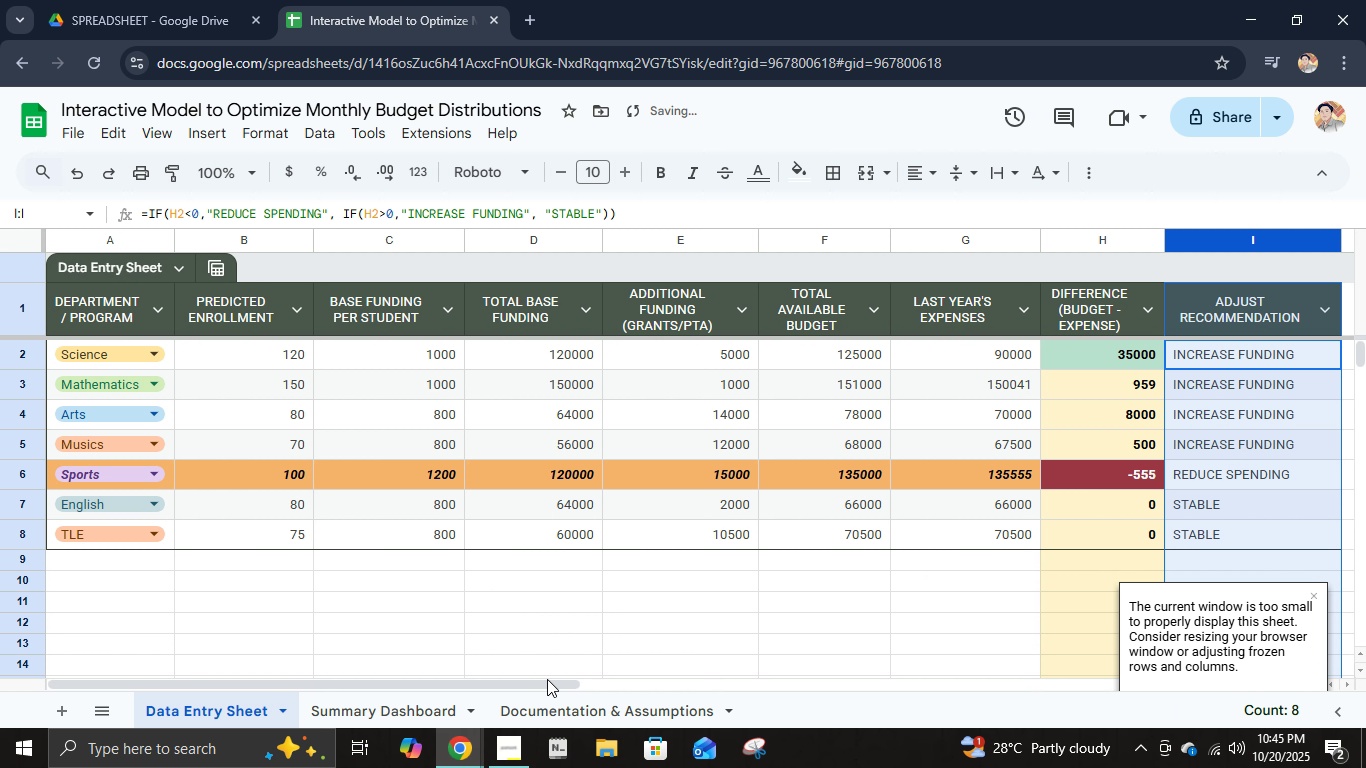 
left_click_drag(start_coordinate=[548, 680], to_coordinate=[954, 682])
 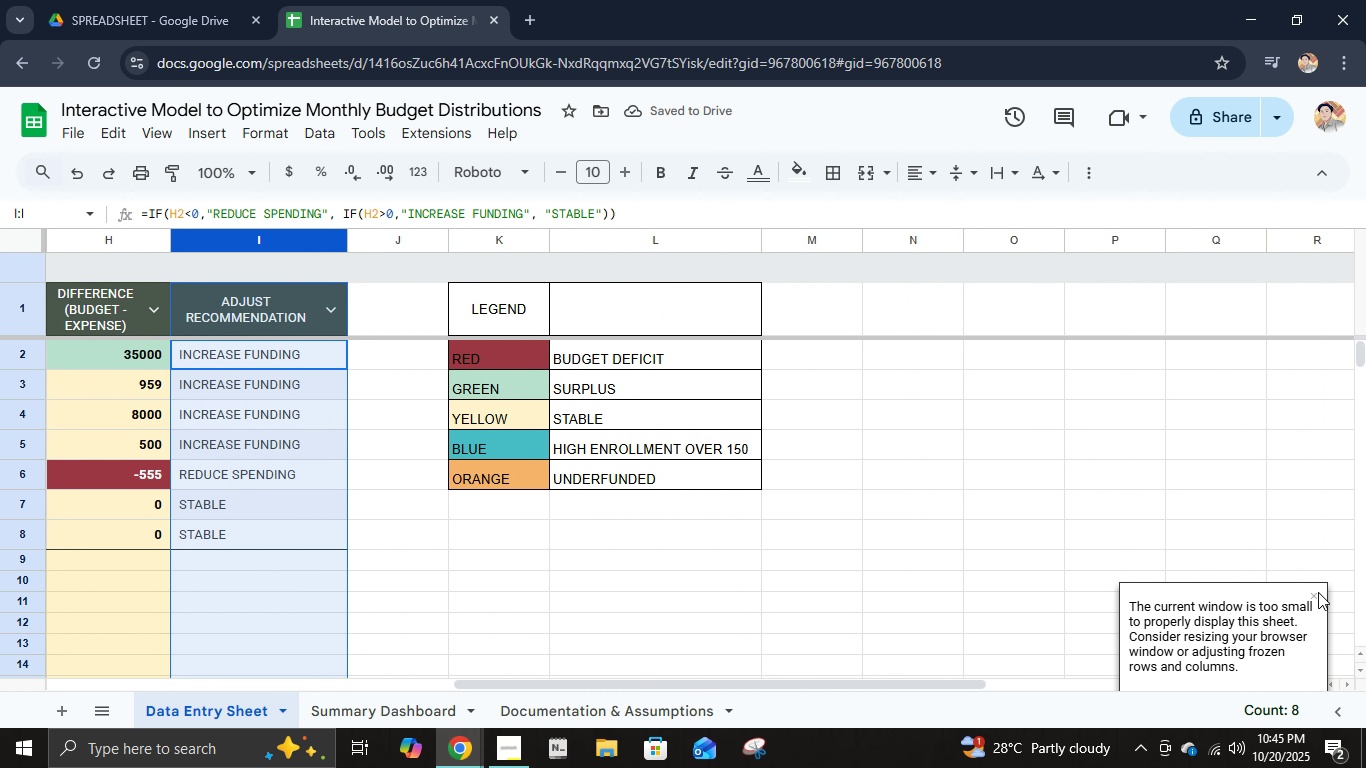 
left_click([1313, 590])
 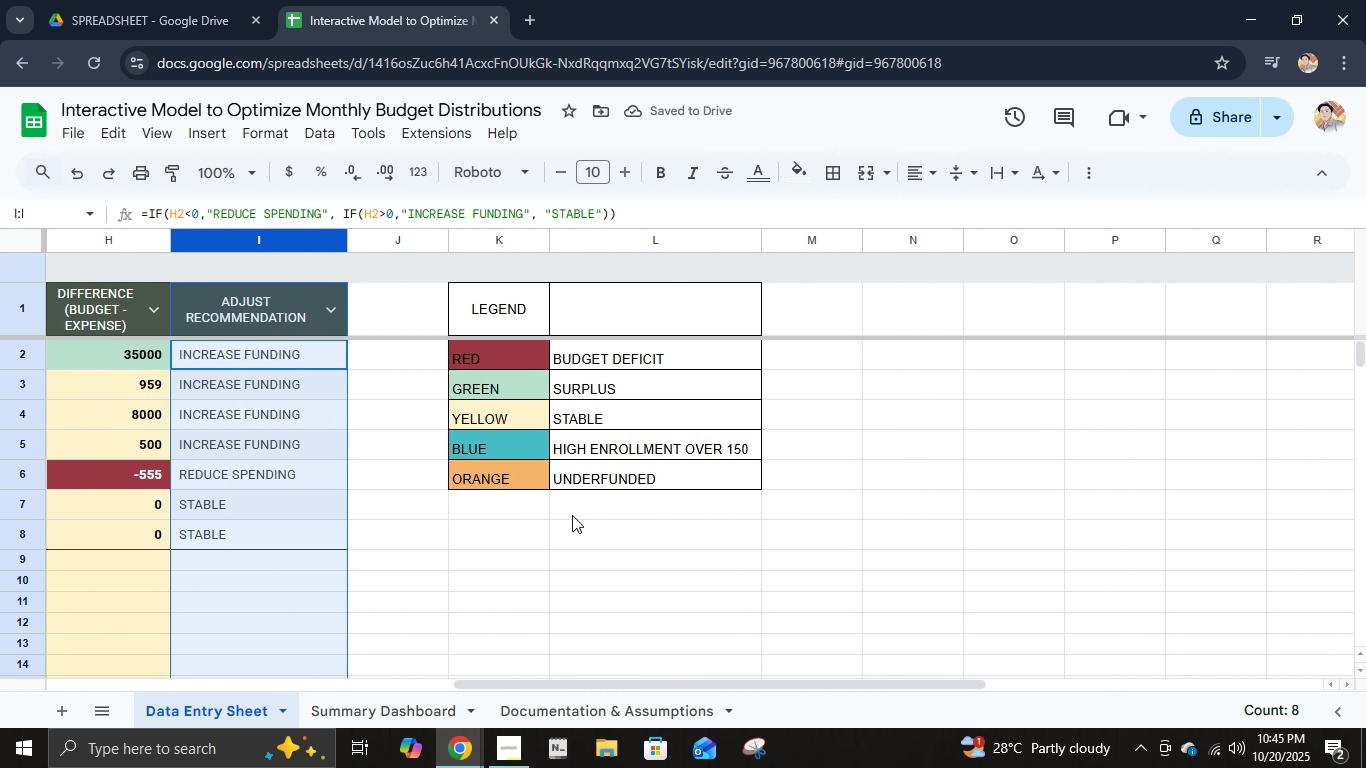 
left_click([572, 515])
 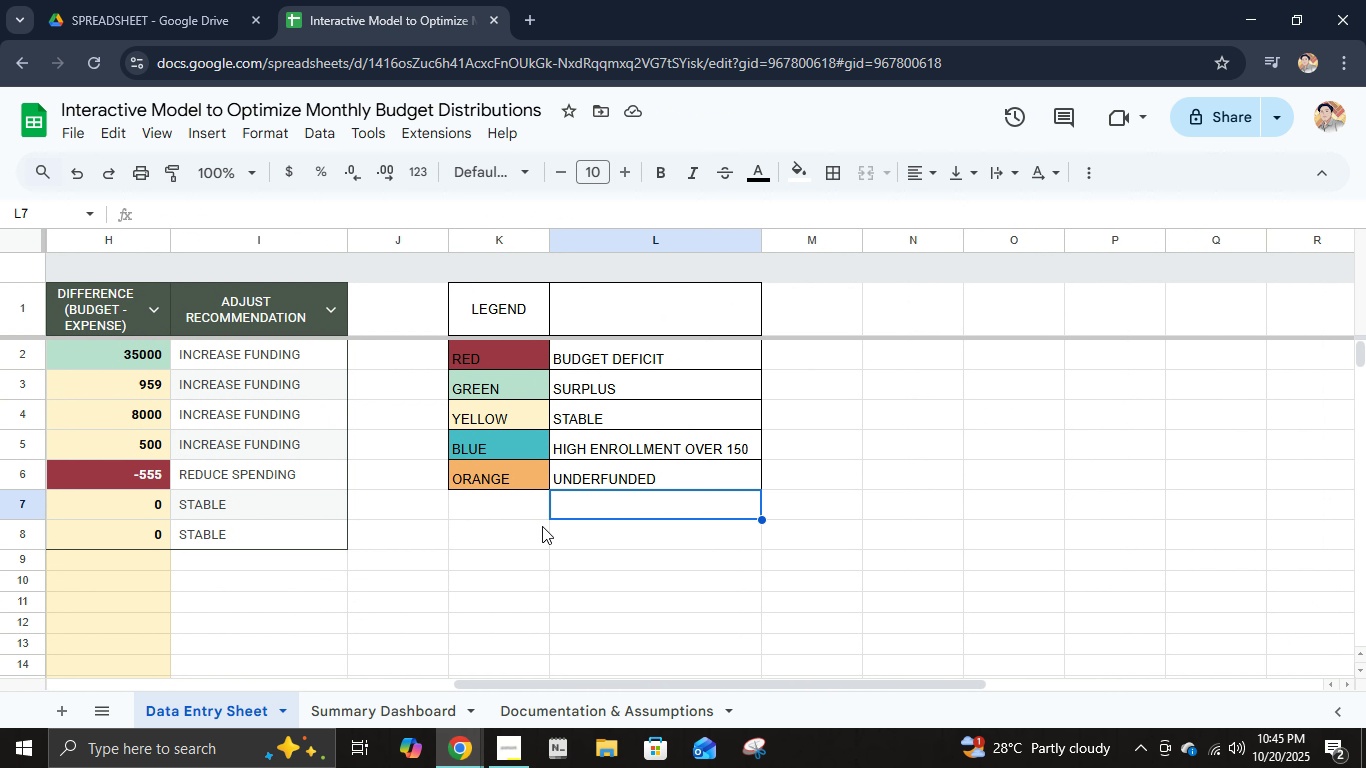 
left_click([542, 526])
 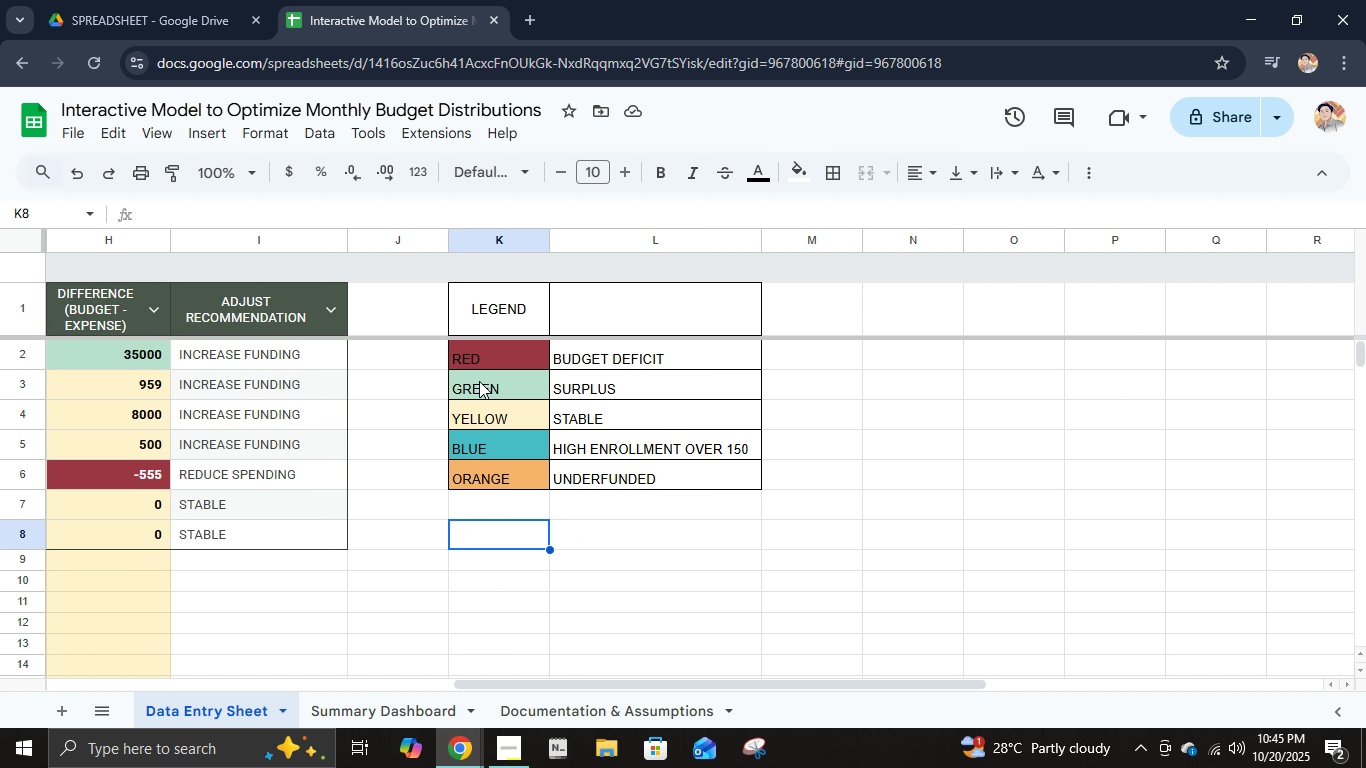 
wait(11.14)
 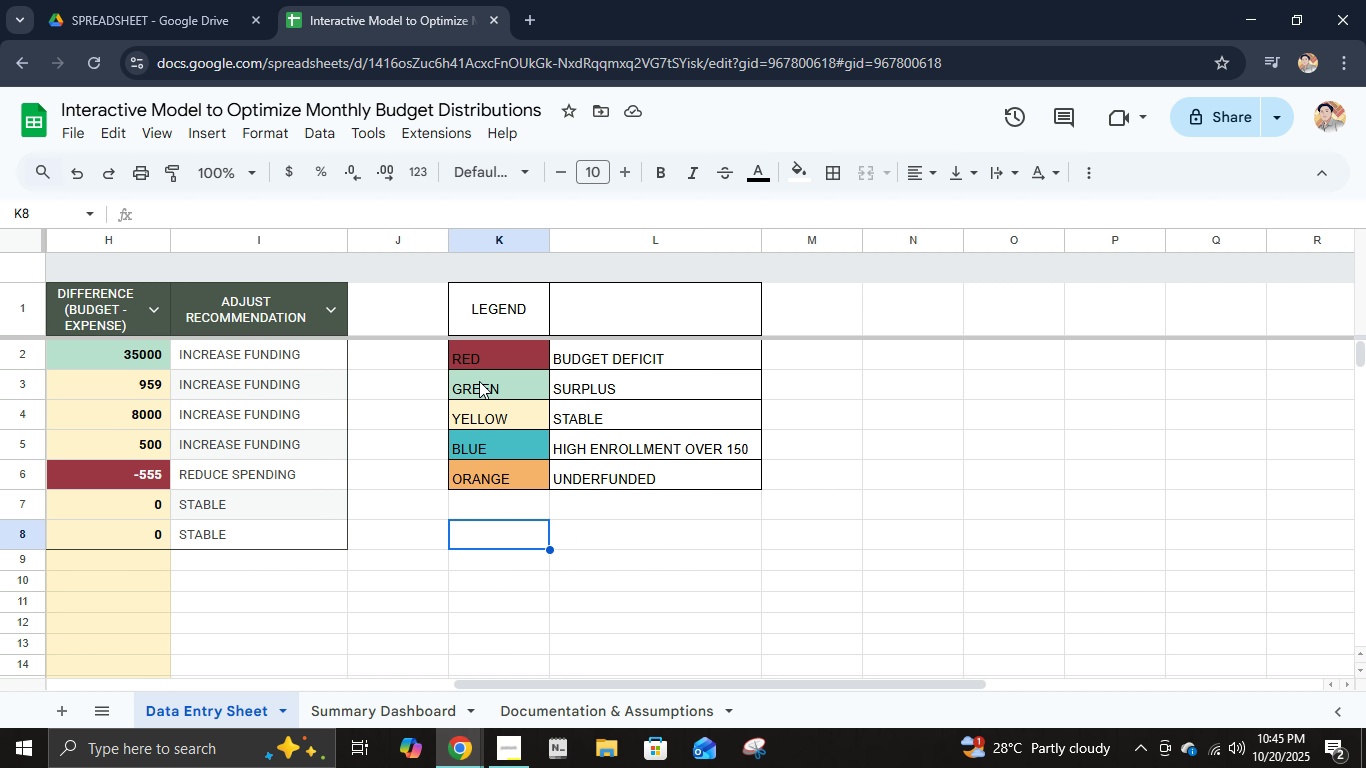 
left_click_drag(start_coordinate=[684, 684], to_coordinate=[180, 625])
 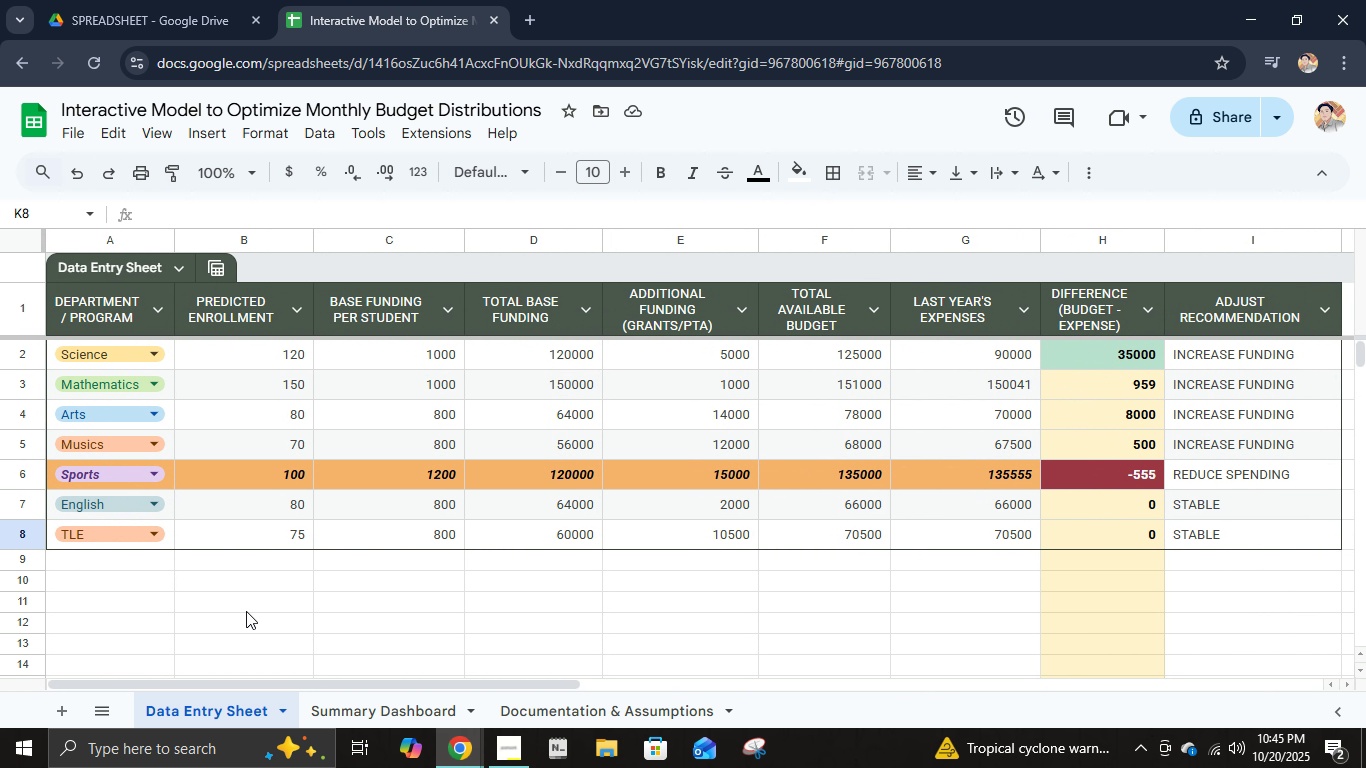 
wait(7.7)
 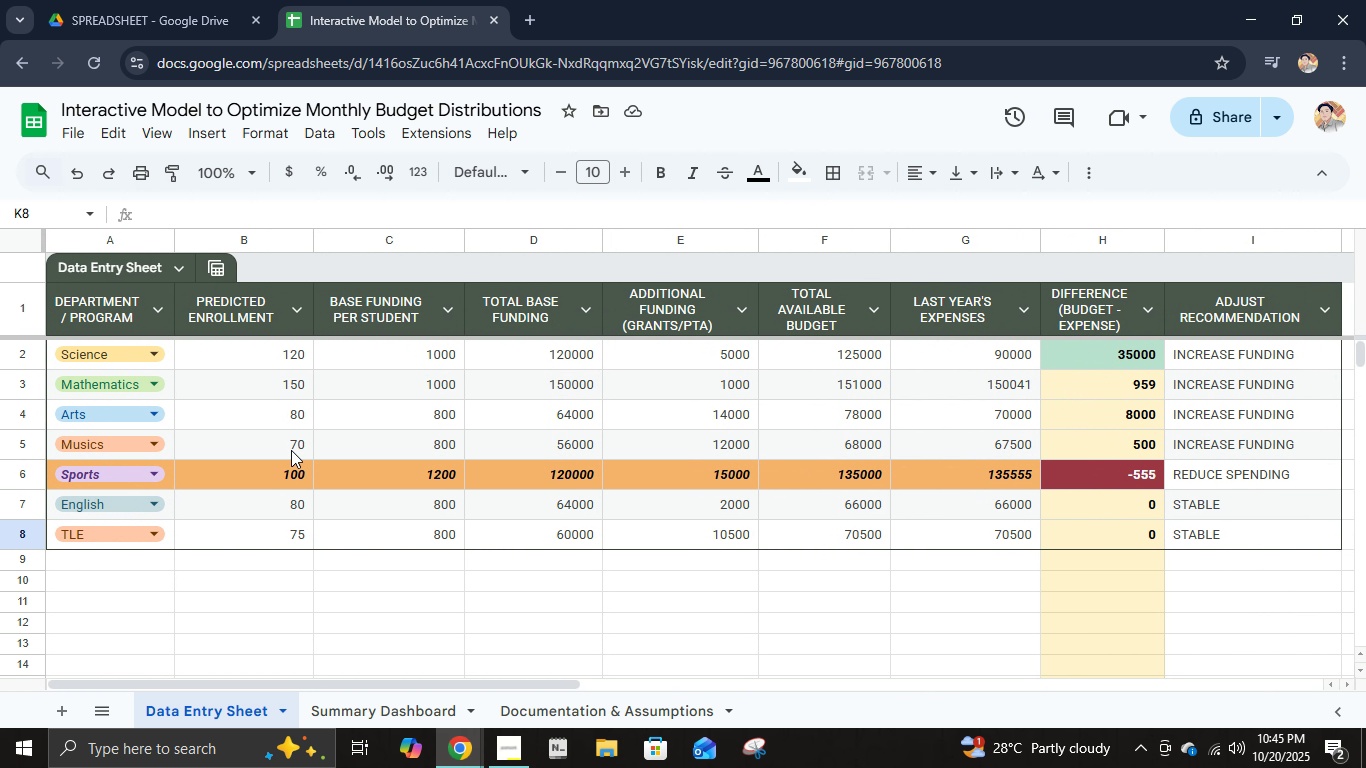 
left_click_drag(start_coordinate=[311, 686], to_coordinate=[612, 588])
 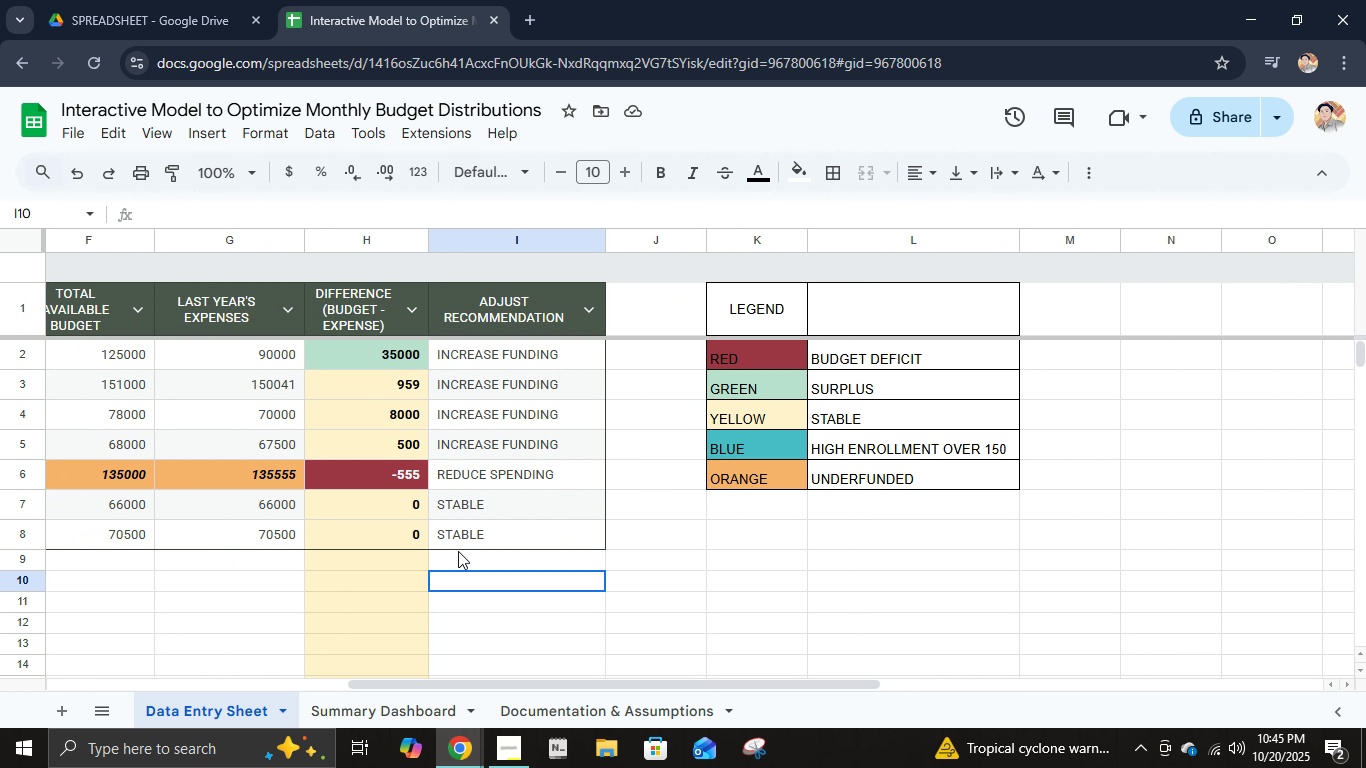 
left_click_drag(start_coordinate=[577, 581], to_coordinate=[233, 529])
 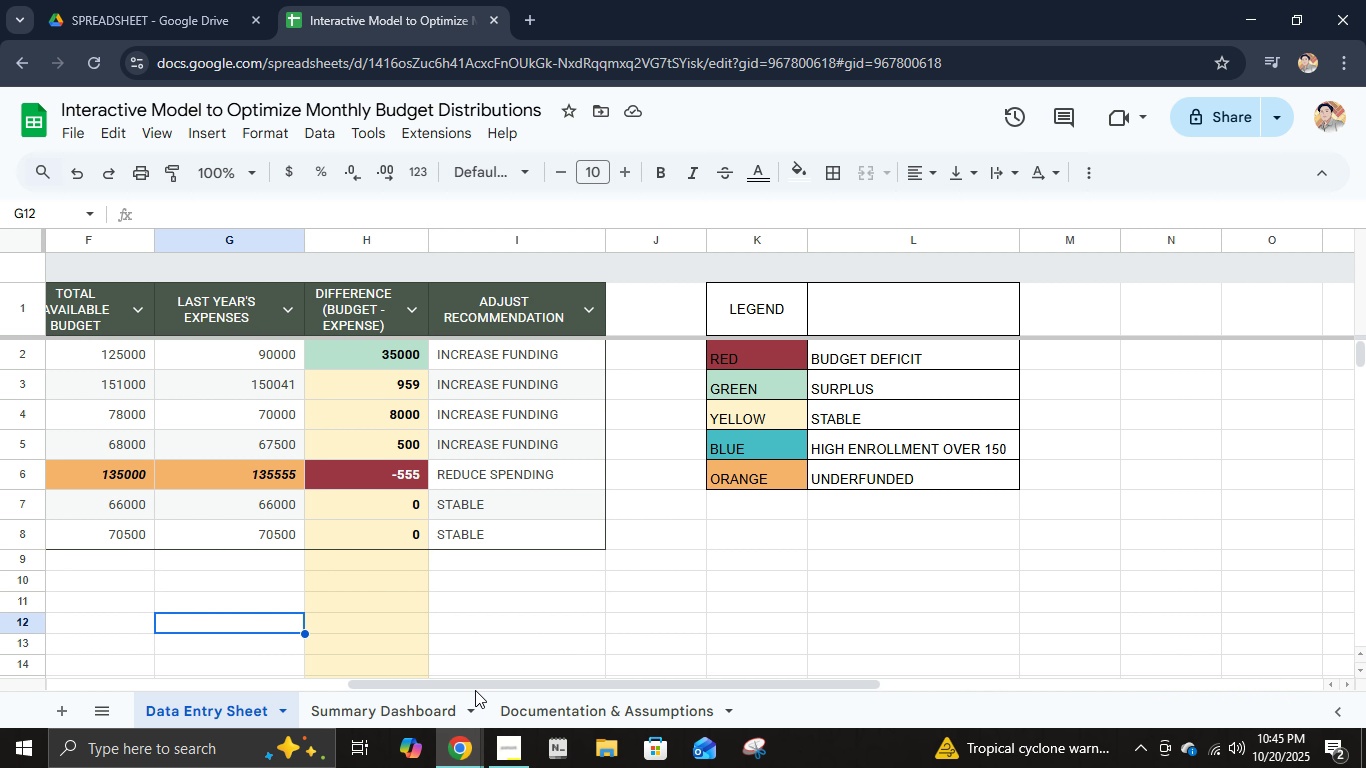 
left_click_drag(start_coordinate=[472, 686], to_coordinate=[86, 681])
 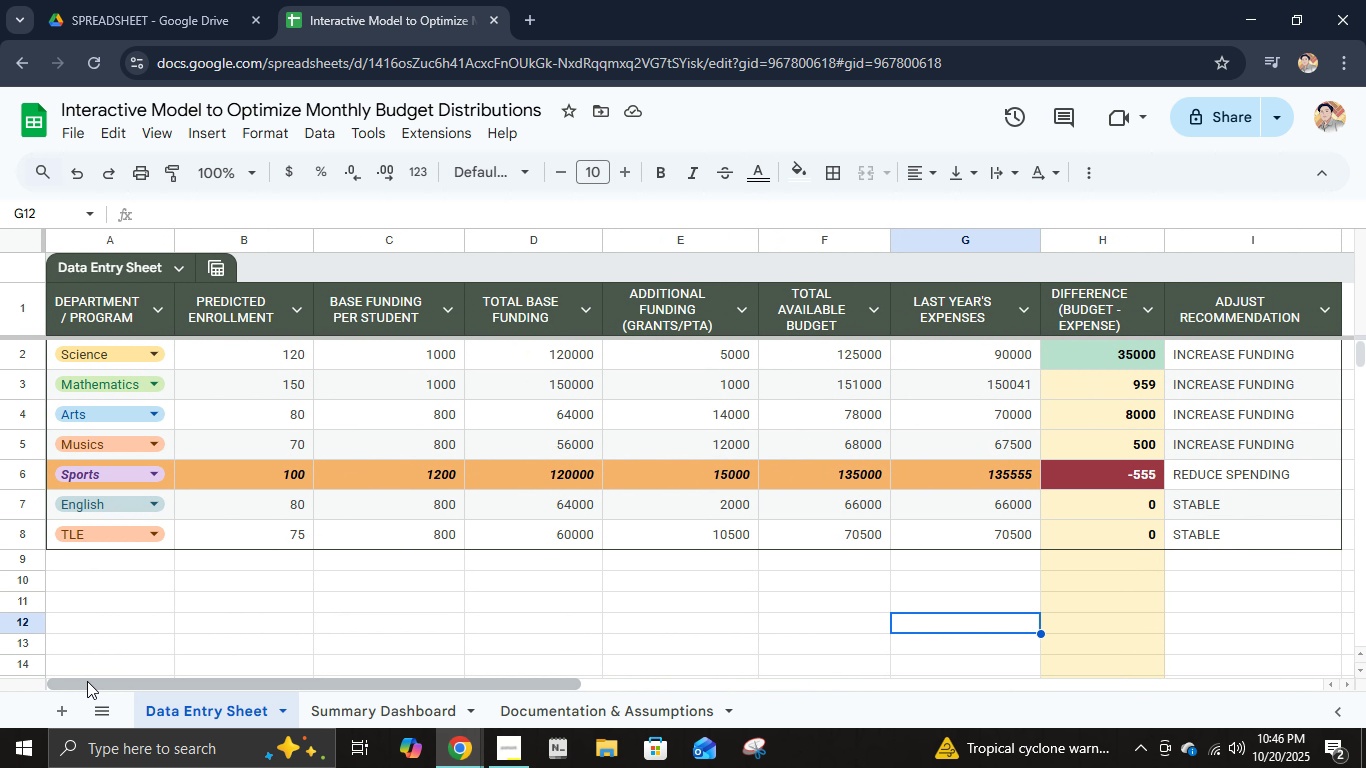 
left_click_drag(start_coordinate=[87, 681], to_coordinate=[498, 666])
 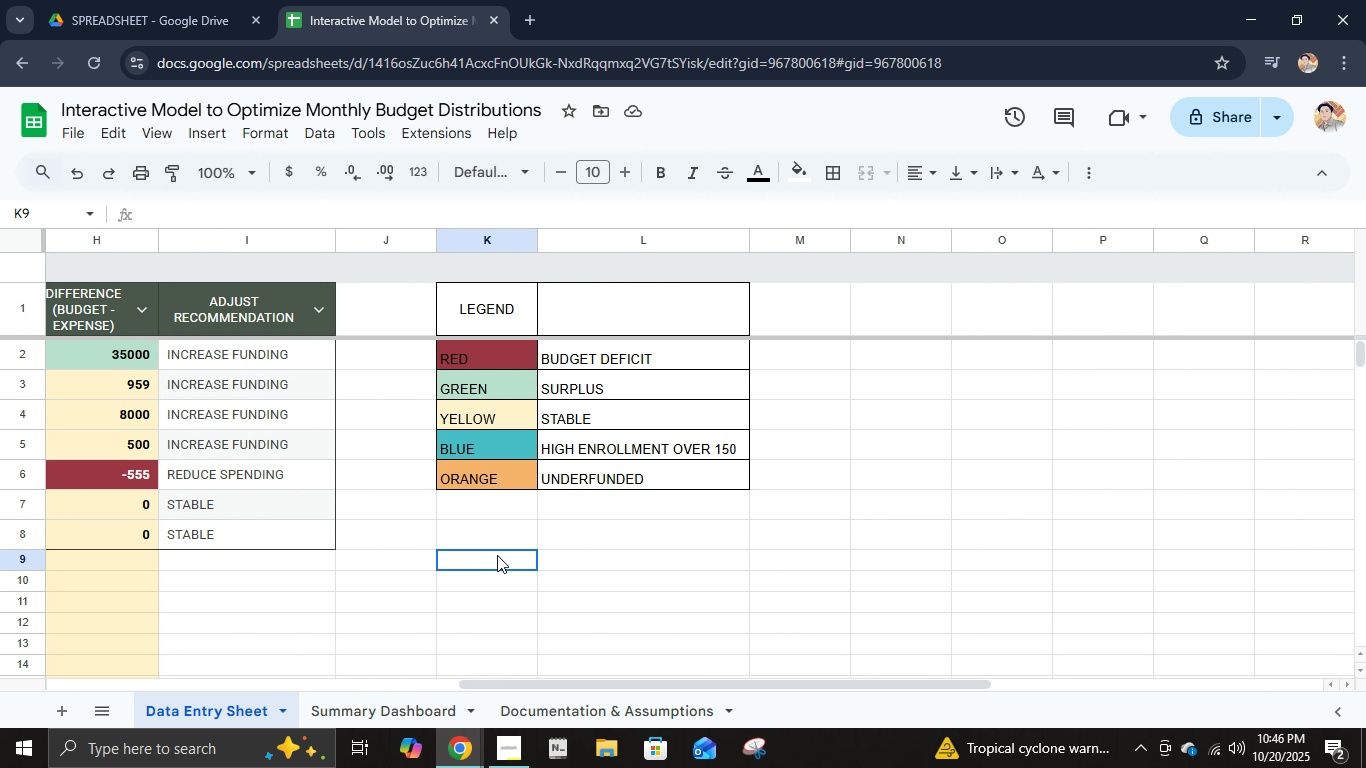 
left_click([497, 555])
 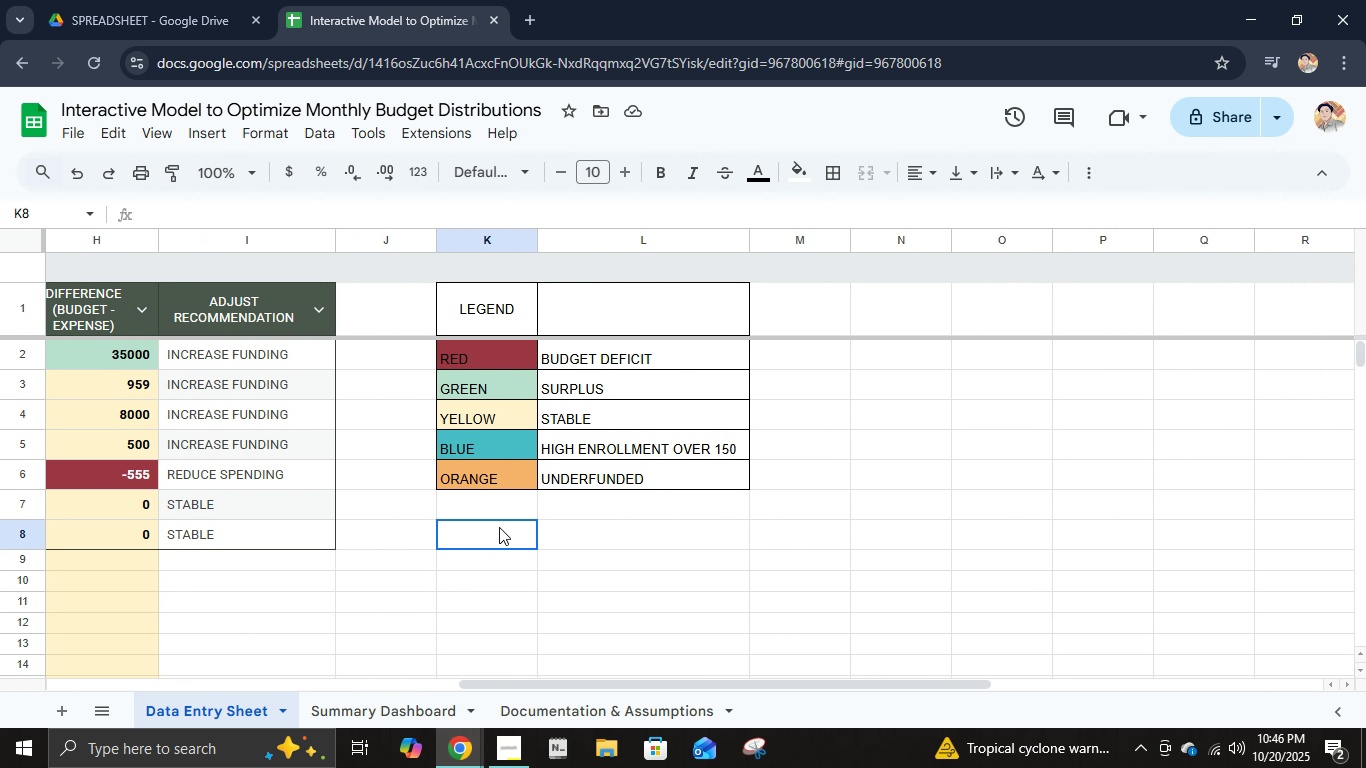 
left_click([499, 527])
 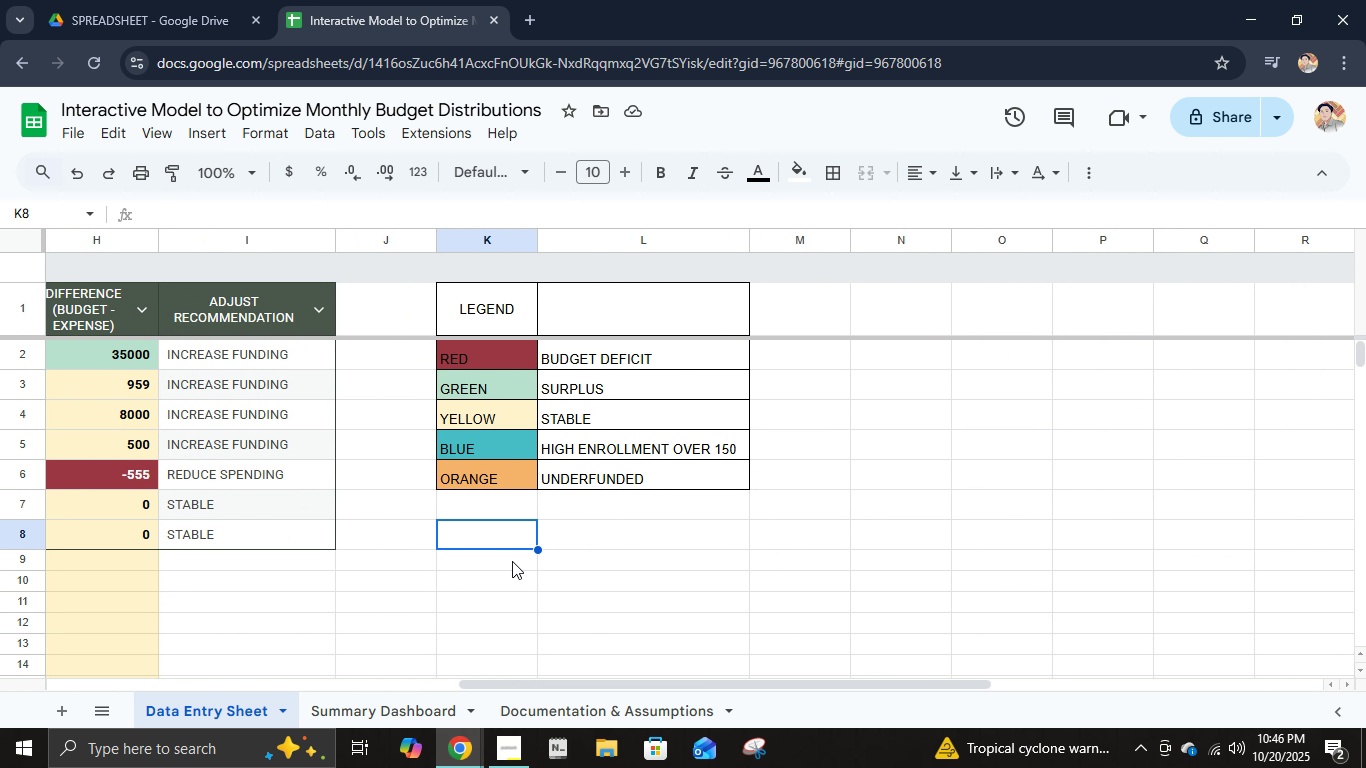 
type(key metrics)
 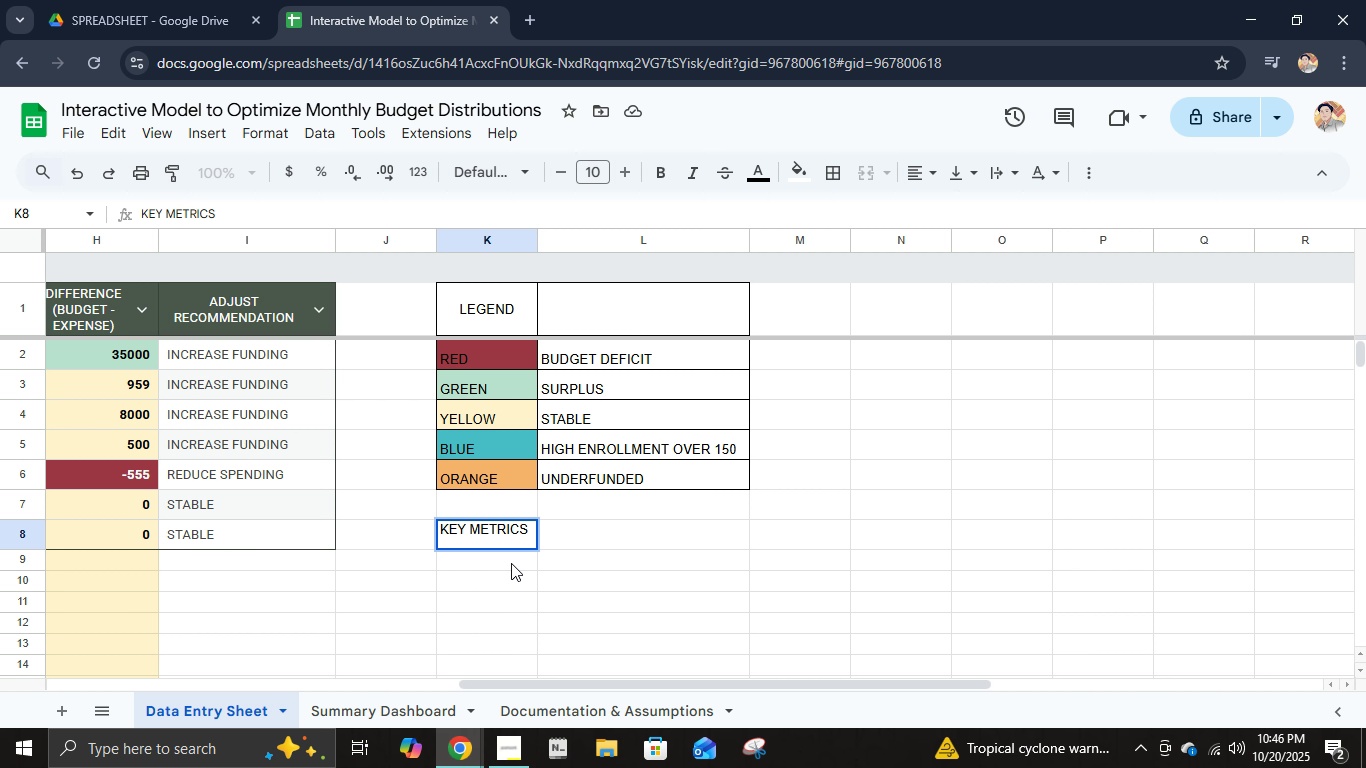 
key(Enter)
 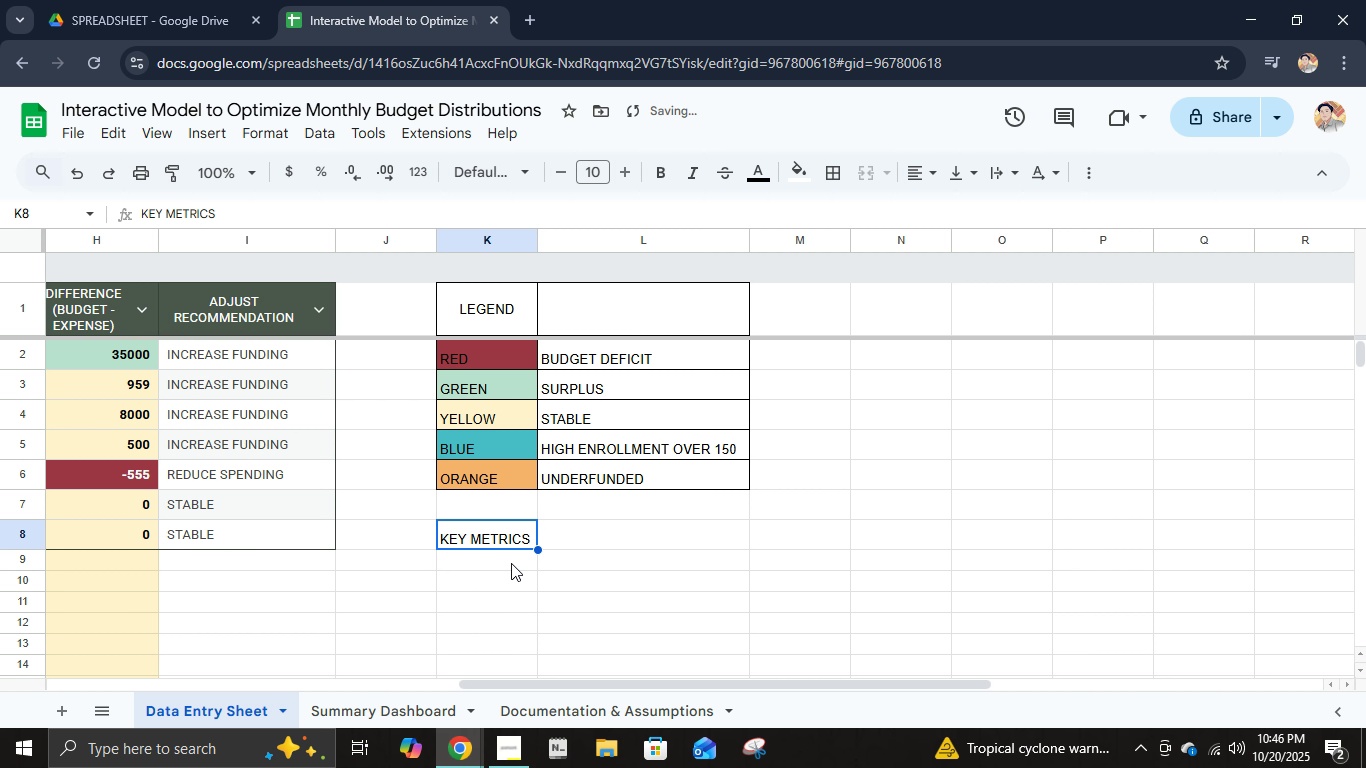 
key(ArrowUp)
 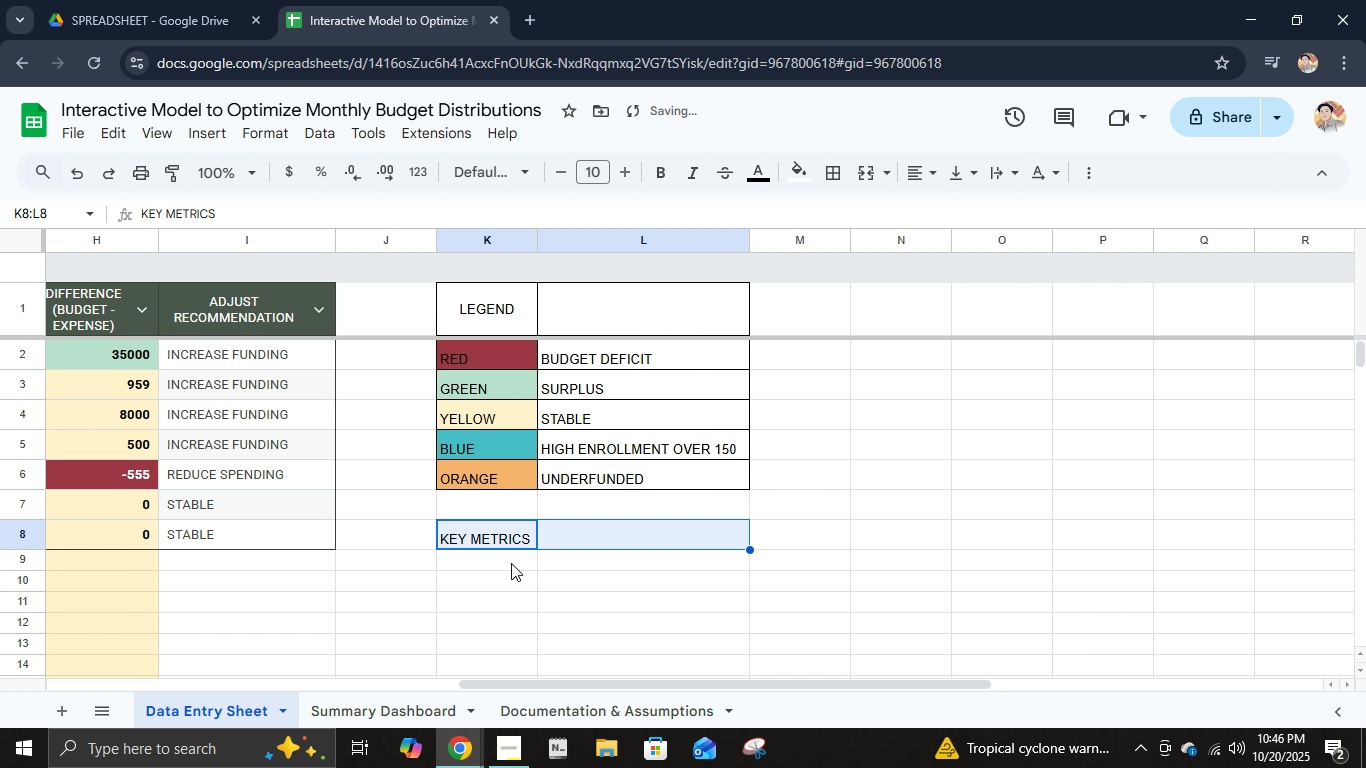 
key(Shift+ArrowRight)
 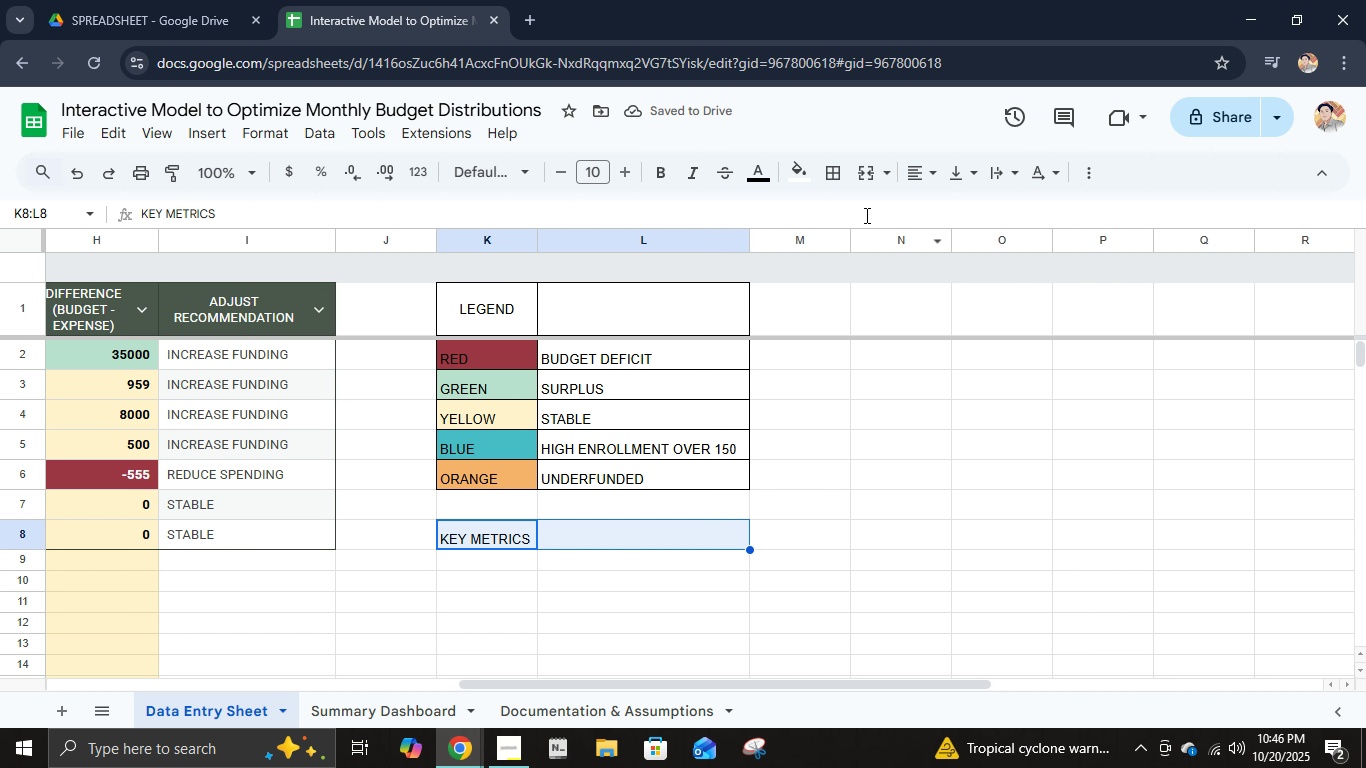 
double_click([868, 179])
 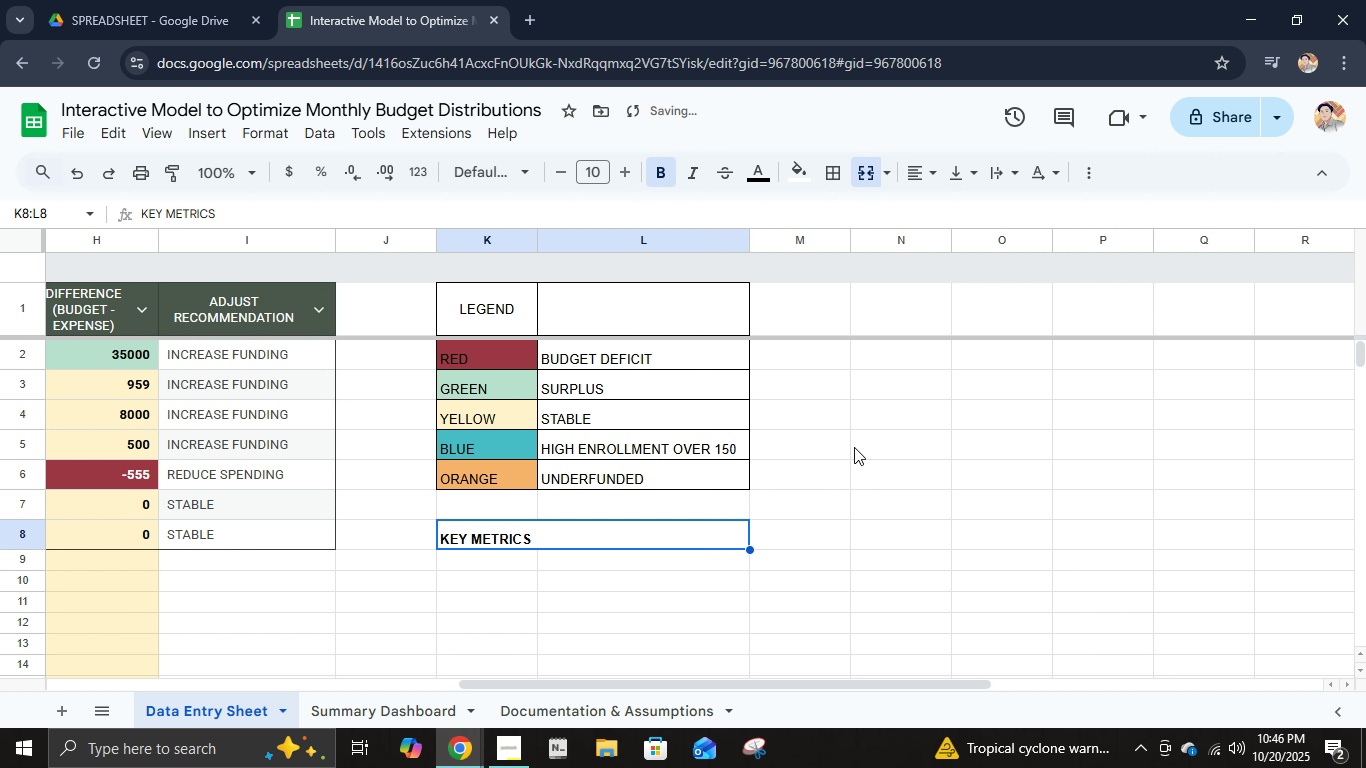 
key(Control+B)
 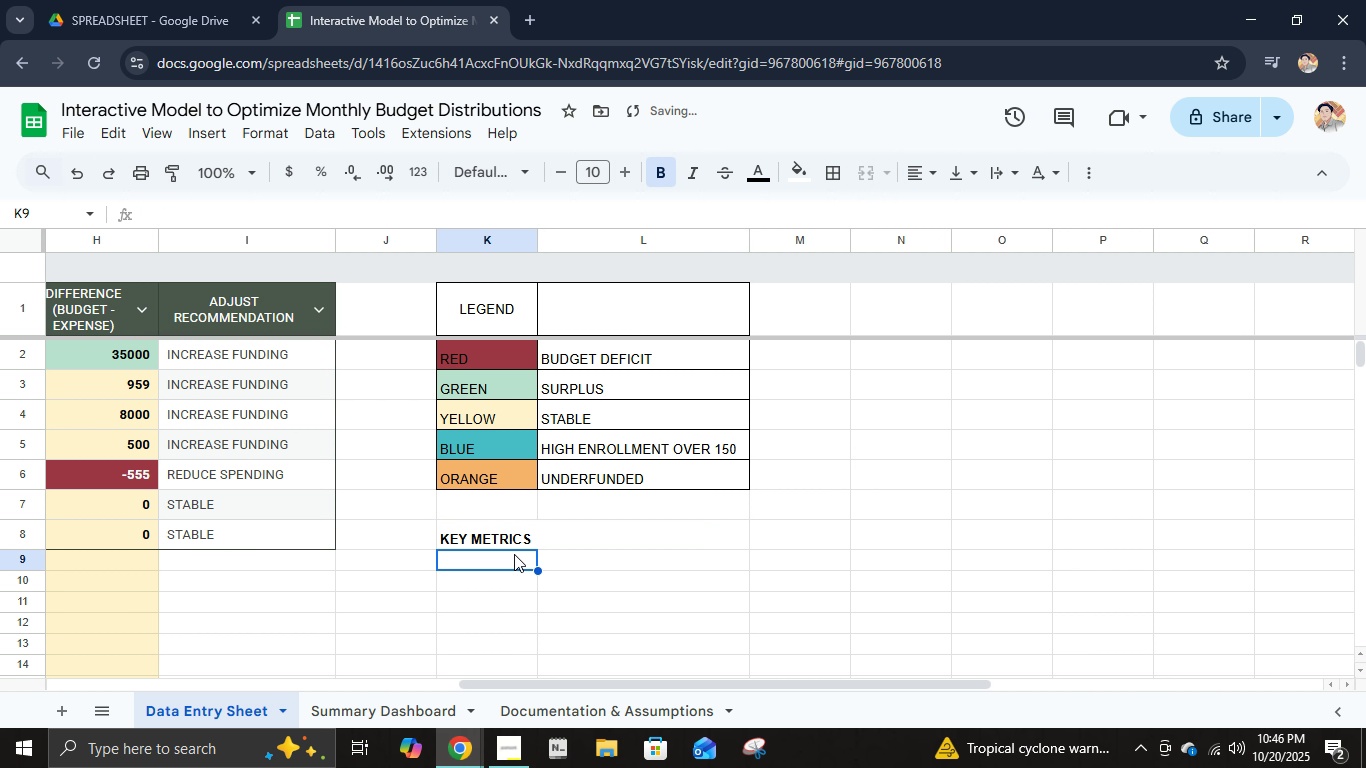 
left_click([514, 554])
 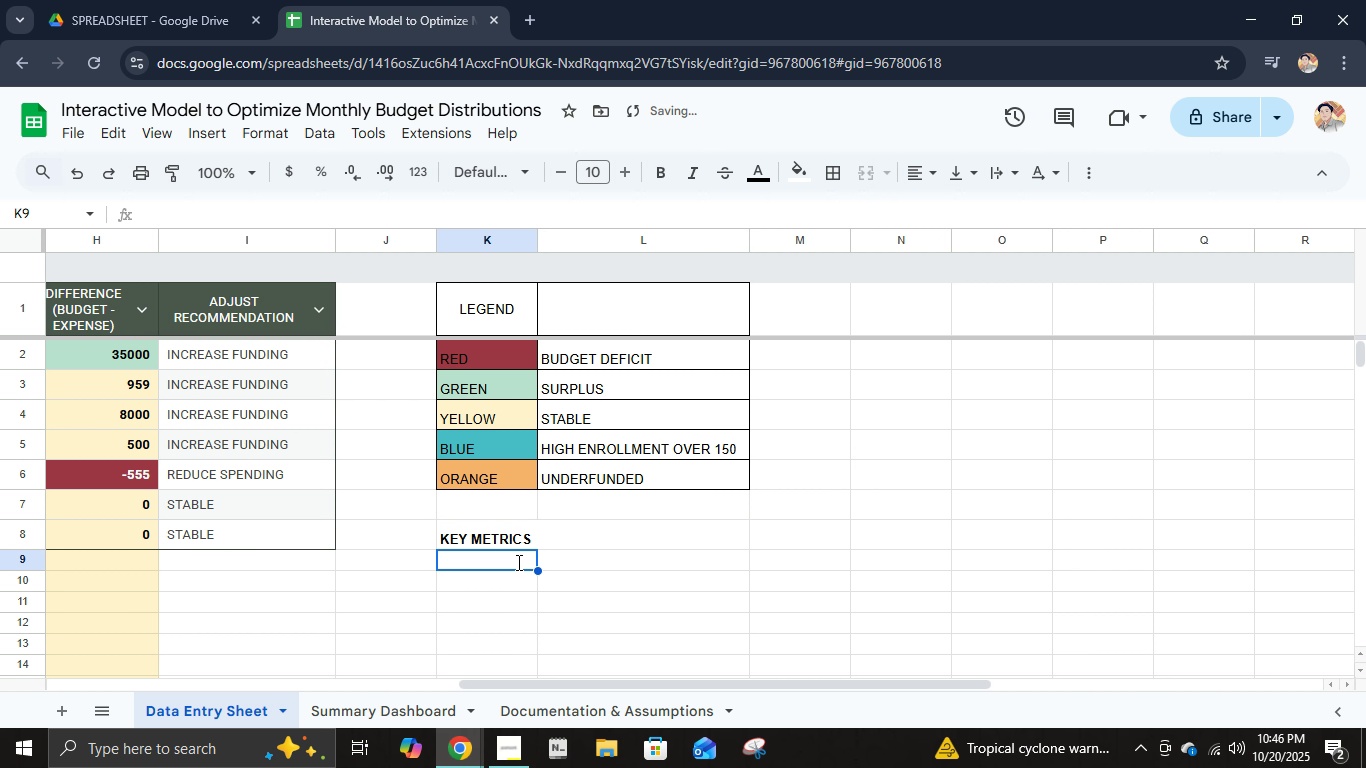 
type(total in)
key(Backspace)
key(Backspace)
type(enrollment)
 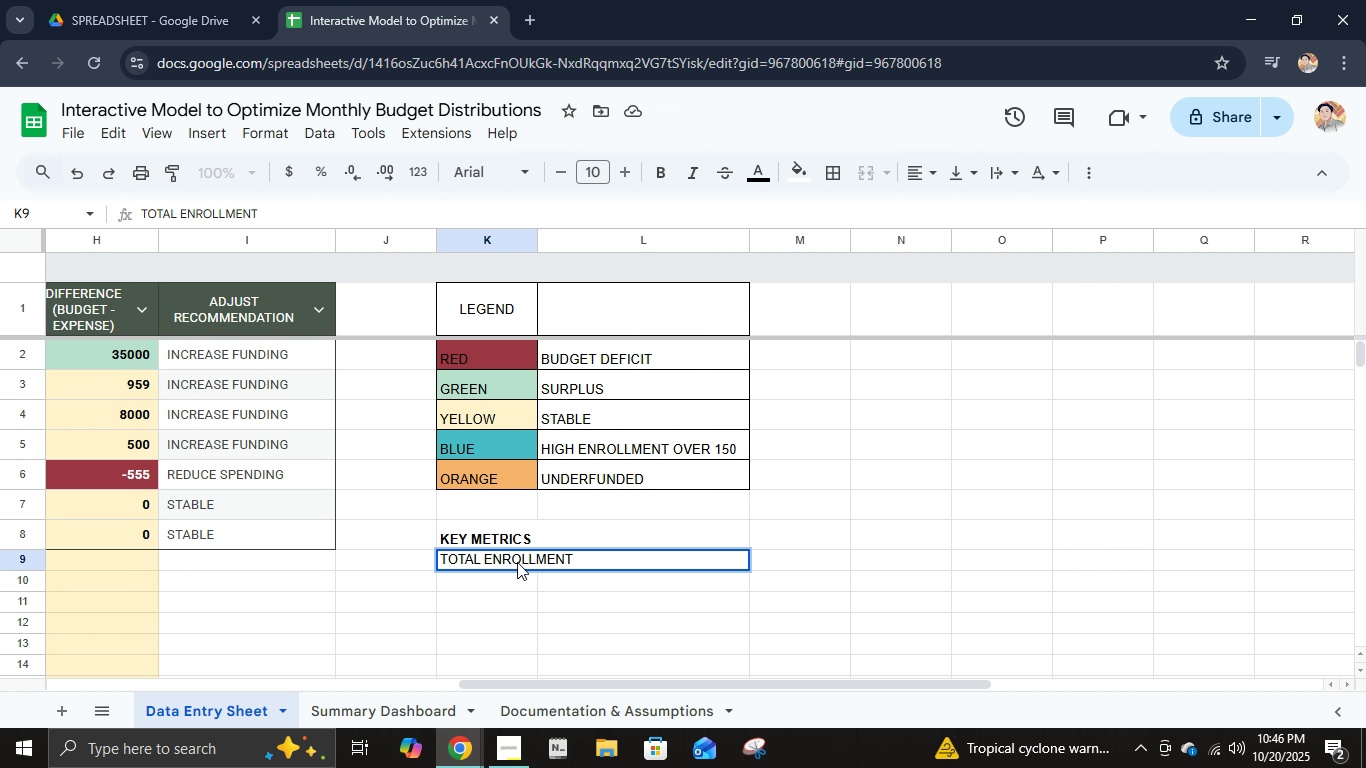 
key(Enter)
 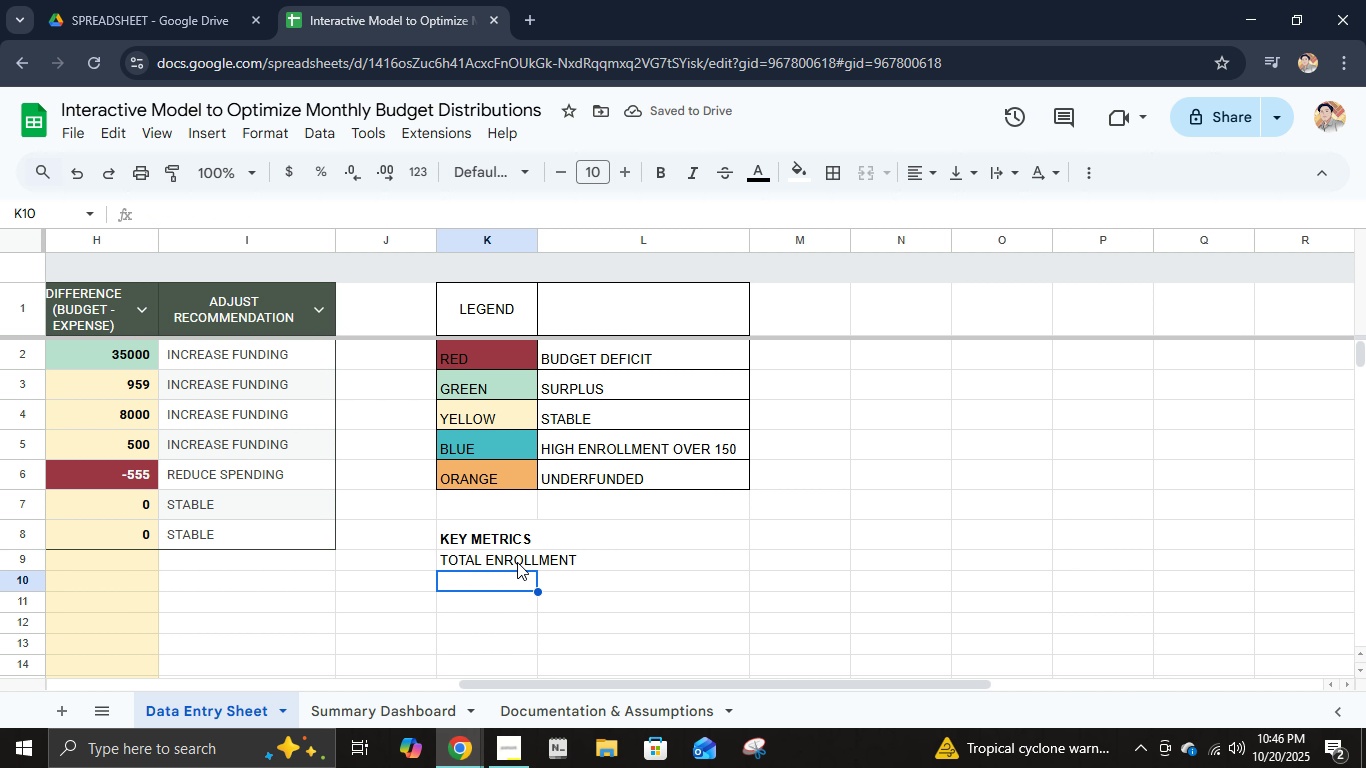 
key(Control+Z)
 